 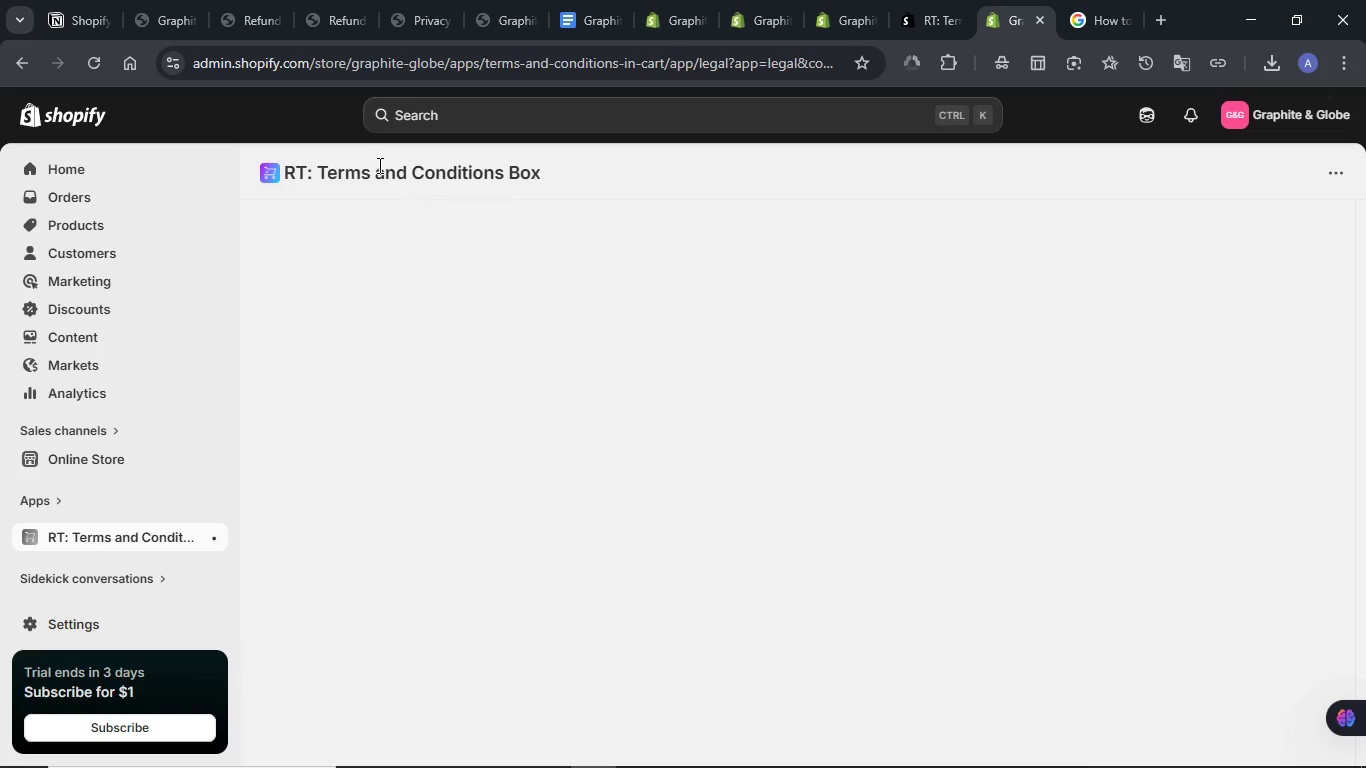 
left_click([279, 174])
 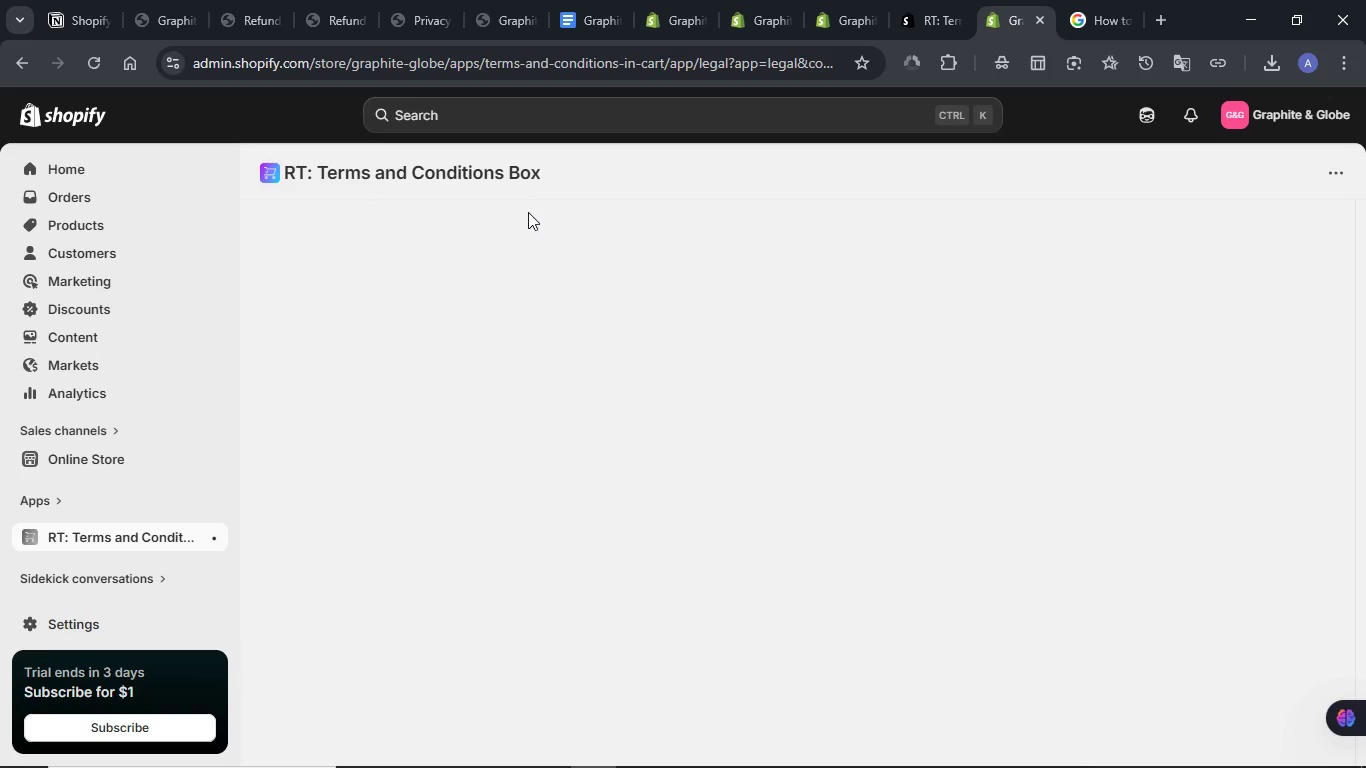 
left_click([863, 1])
 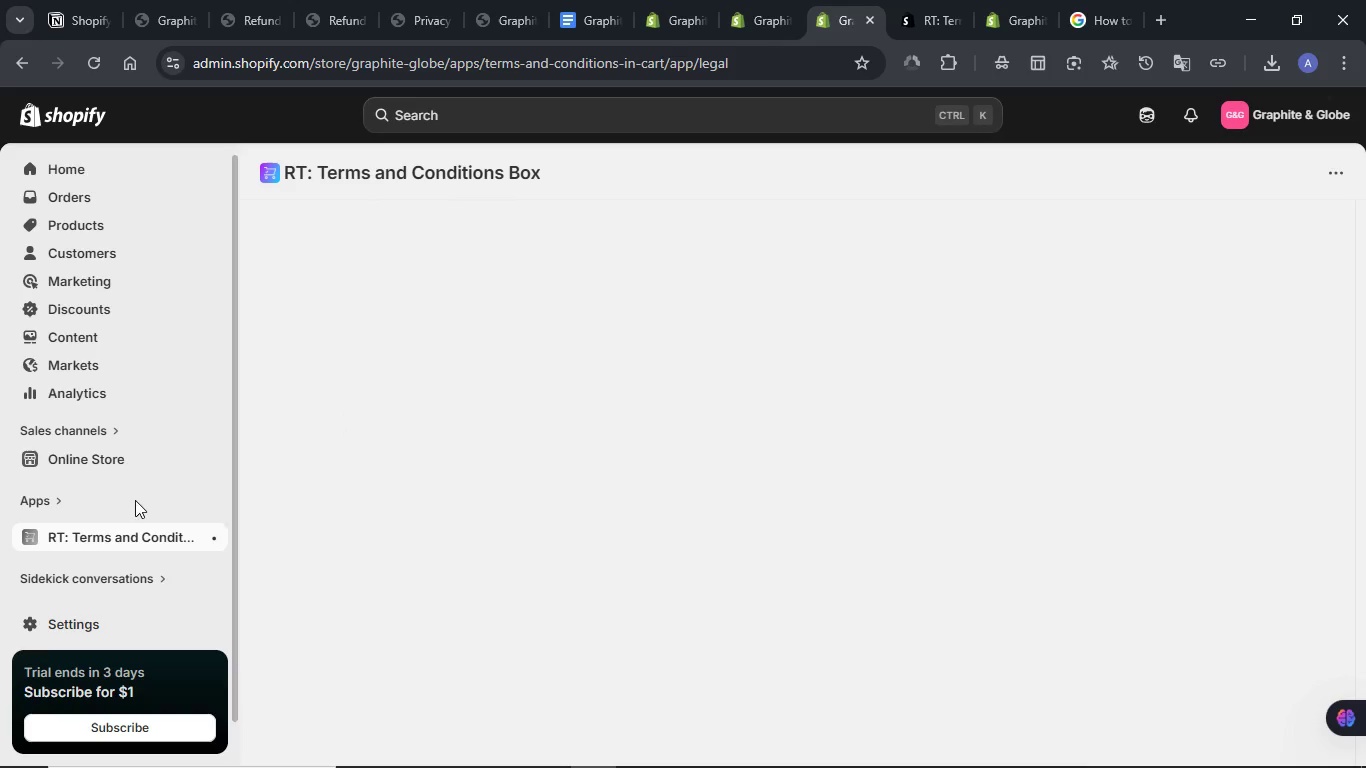 
left_click([53, 495])
 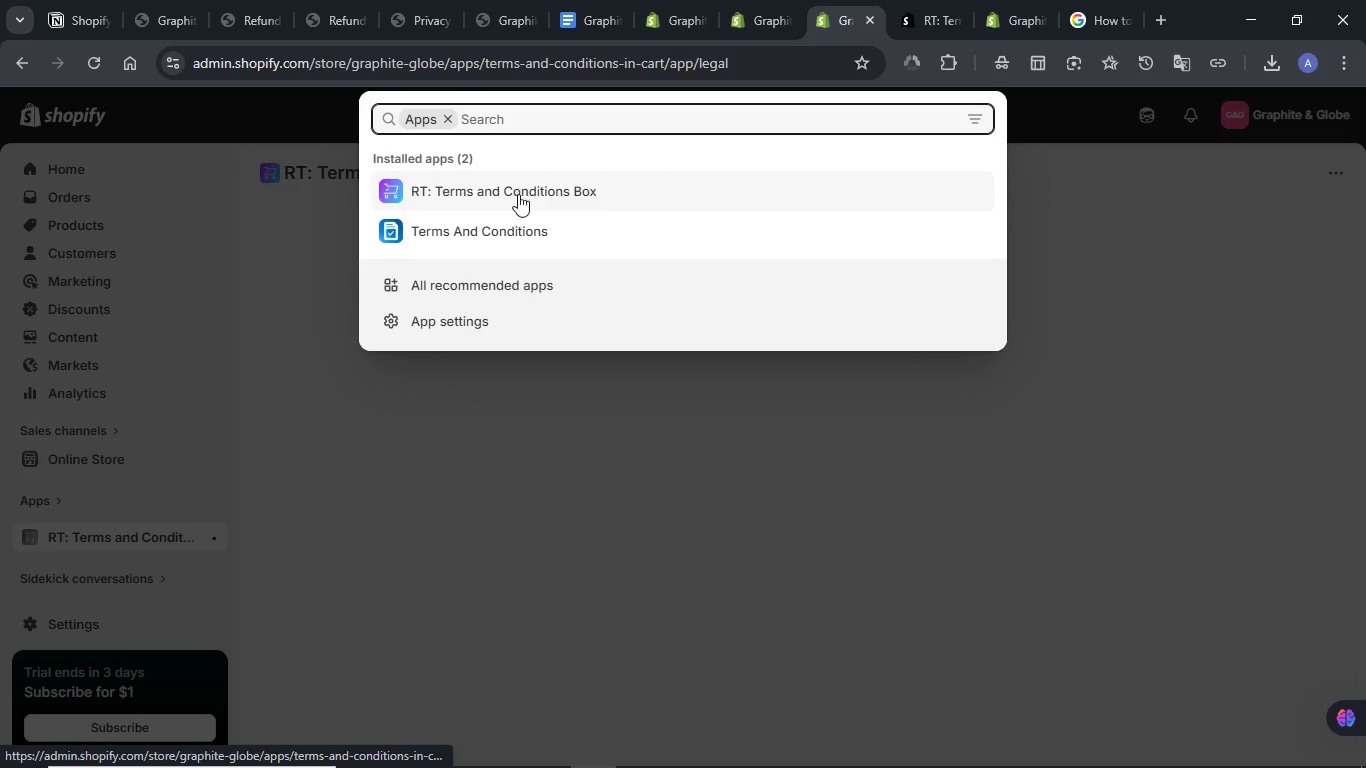 
left_click([517, 230])
 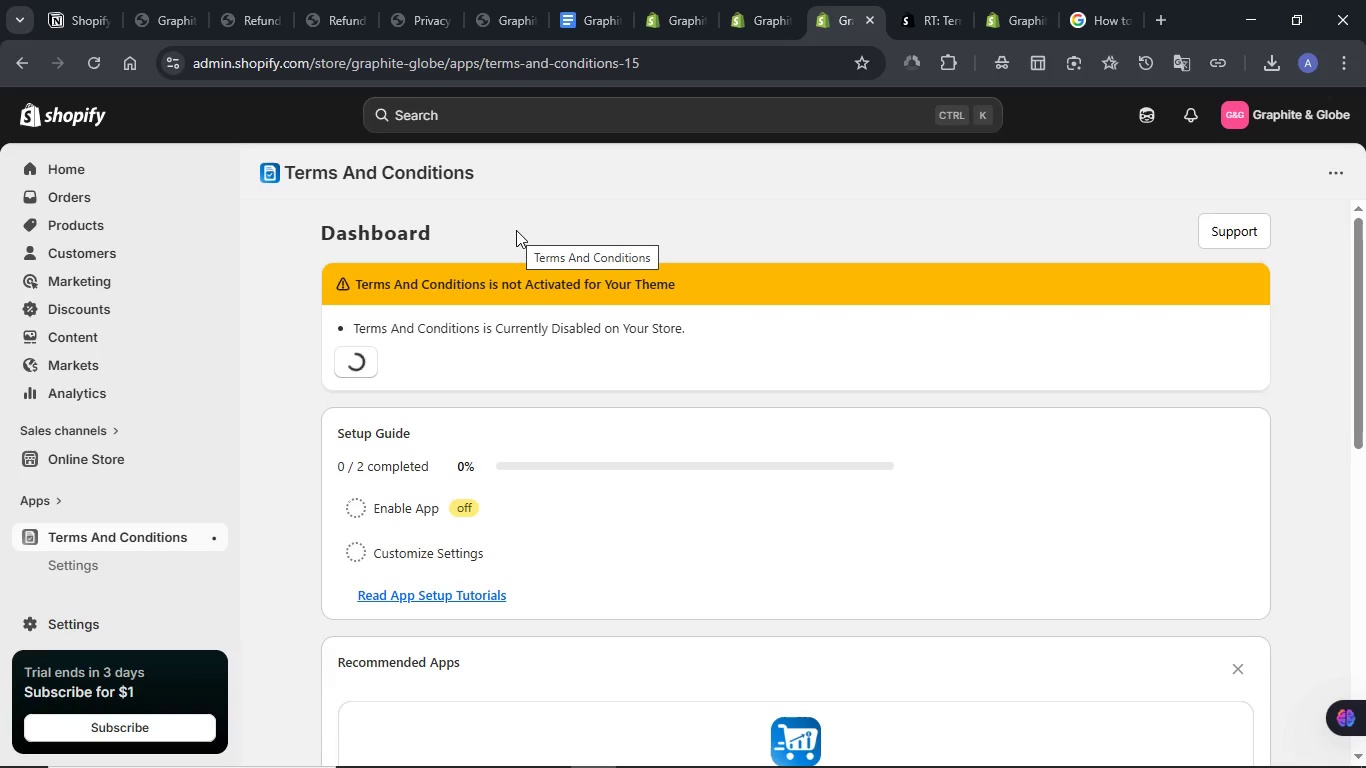 
wait(14.42)
 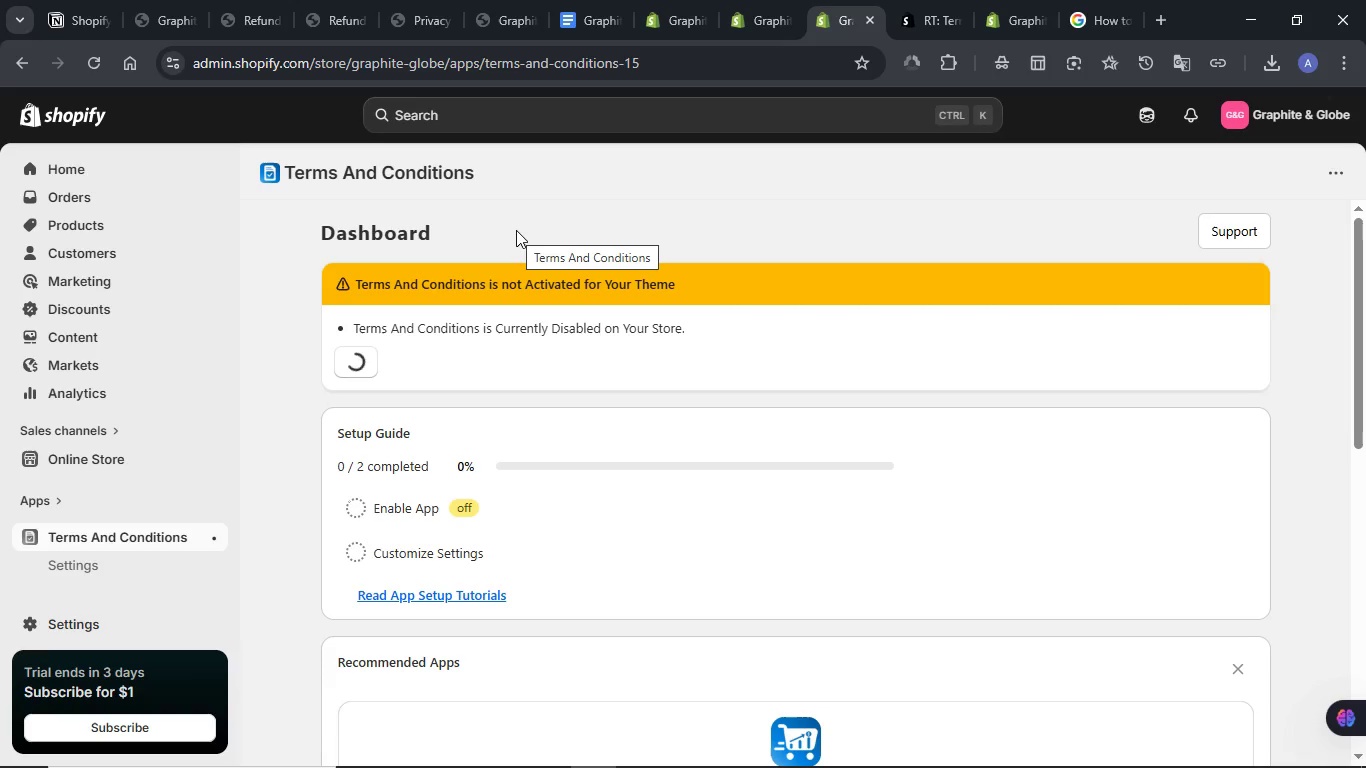 
scroll: coordinate [674, 322], scroll_direction: down, amount: 4.0
 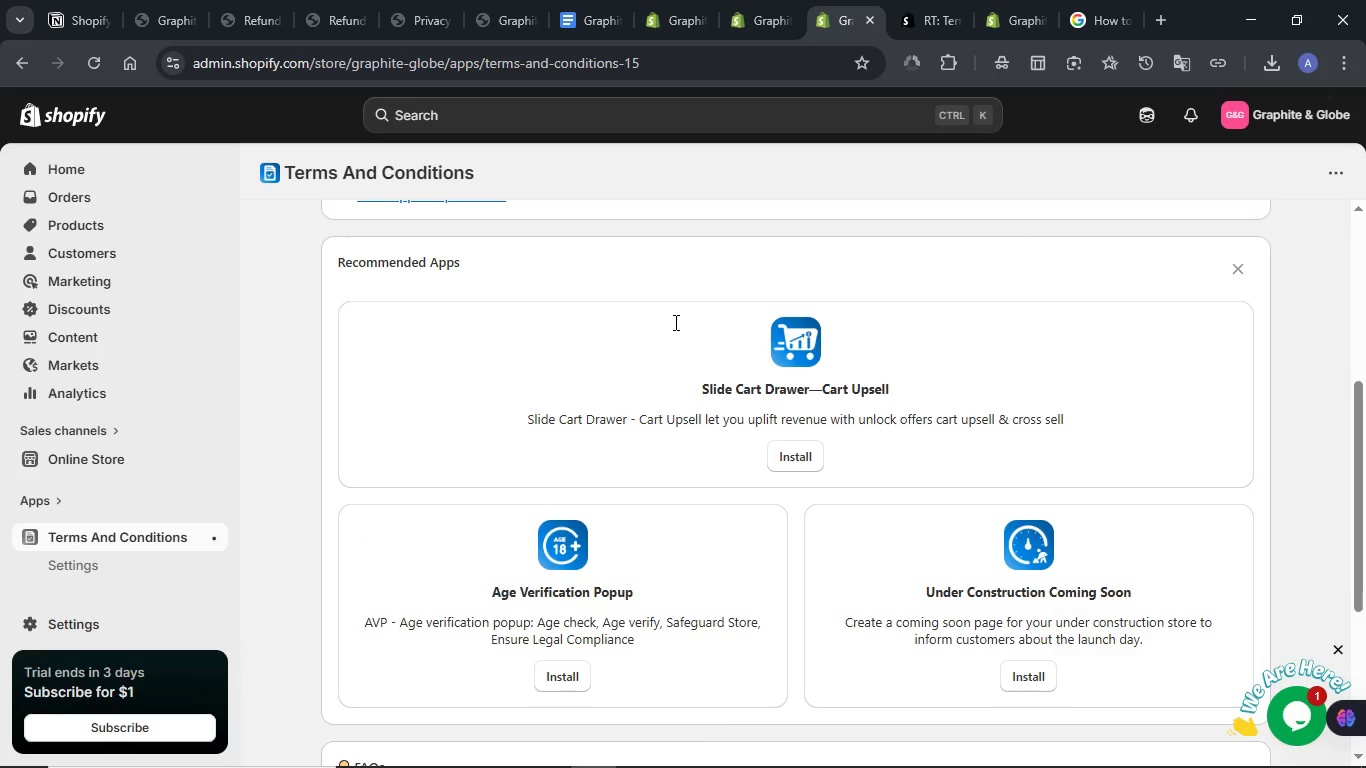 
scroll: coordinate [674, 322], scroll_direction: up, amount: 3.0
 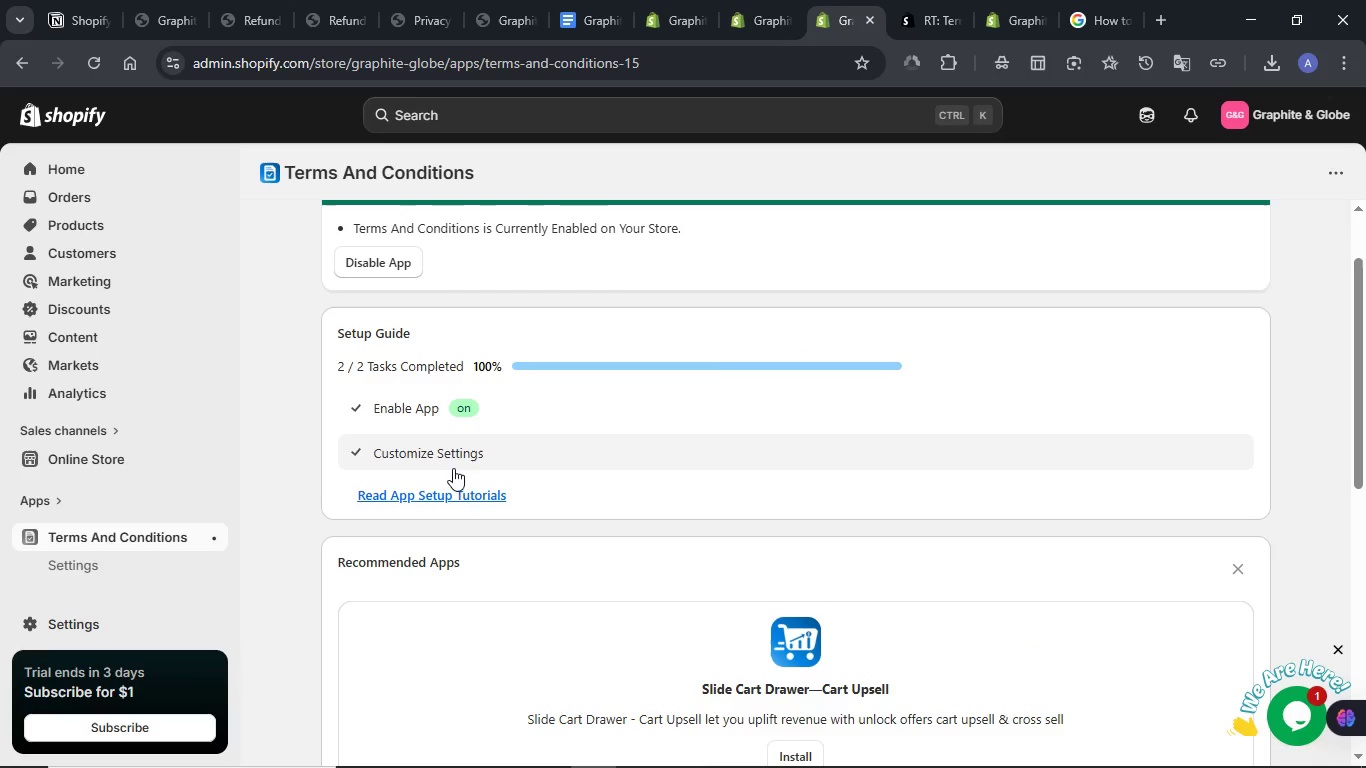 
left_click([444, 455])
 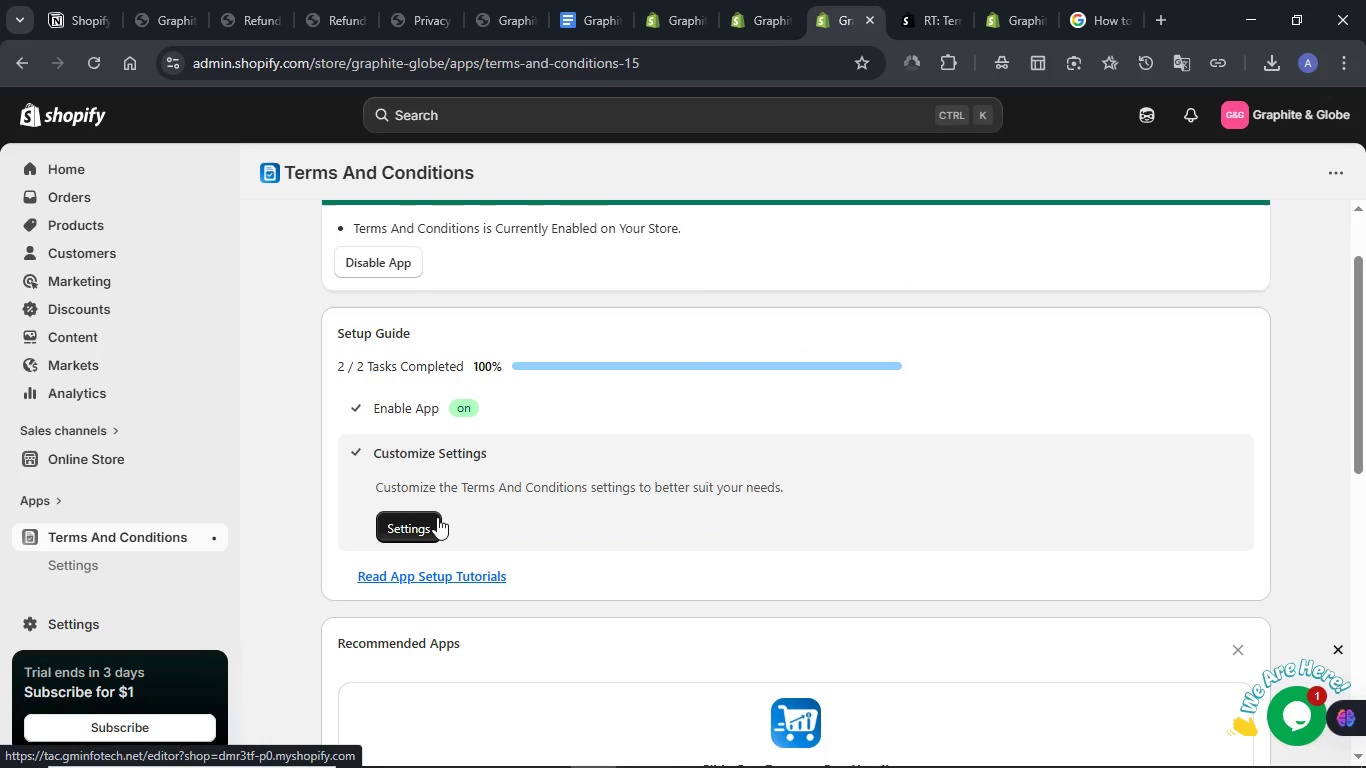 
left_click([431, 519])
 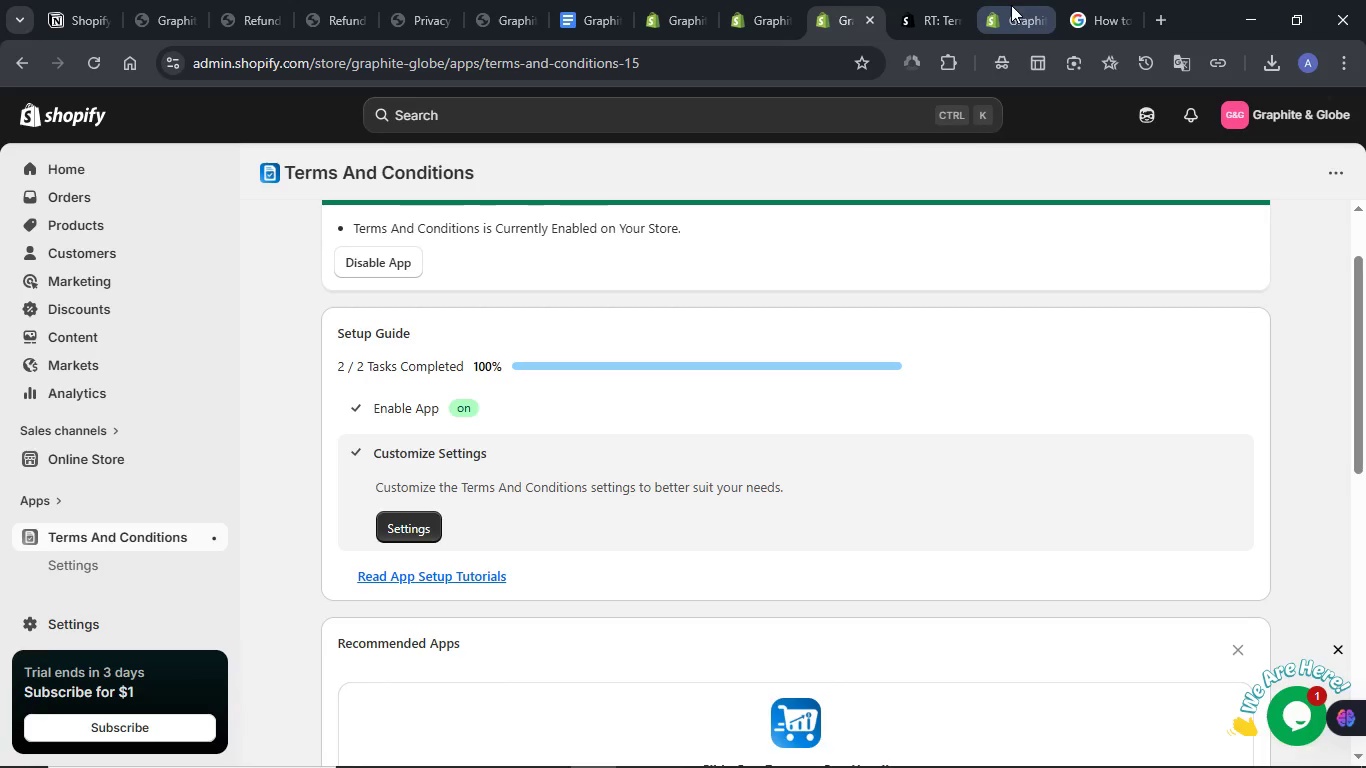 
left_click([1011, 5])
 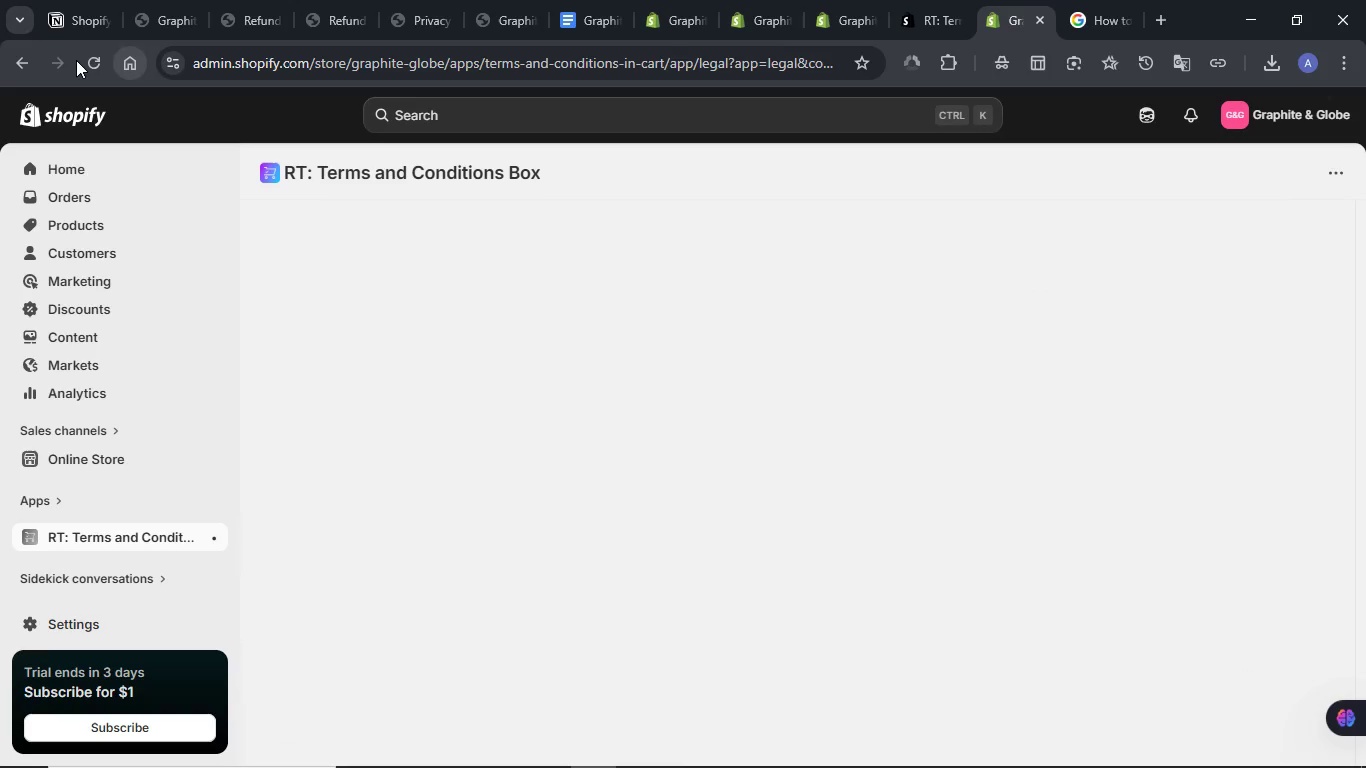 
left_click([94, 60])
 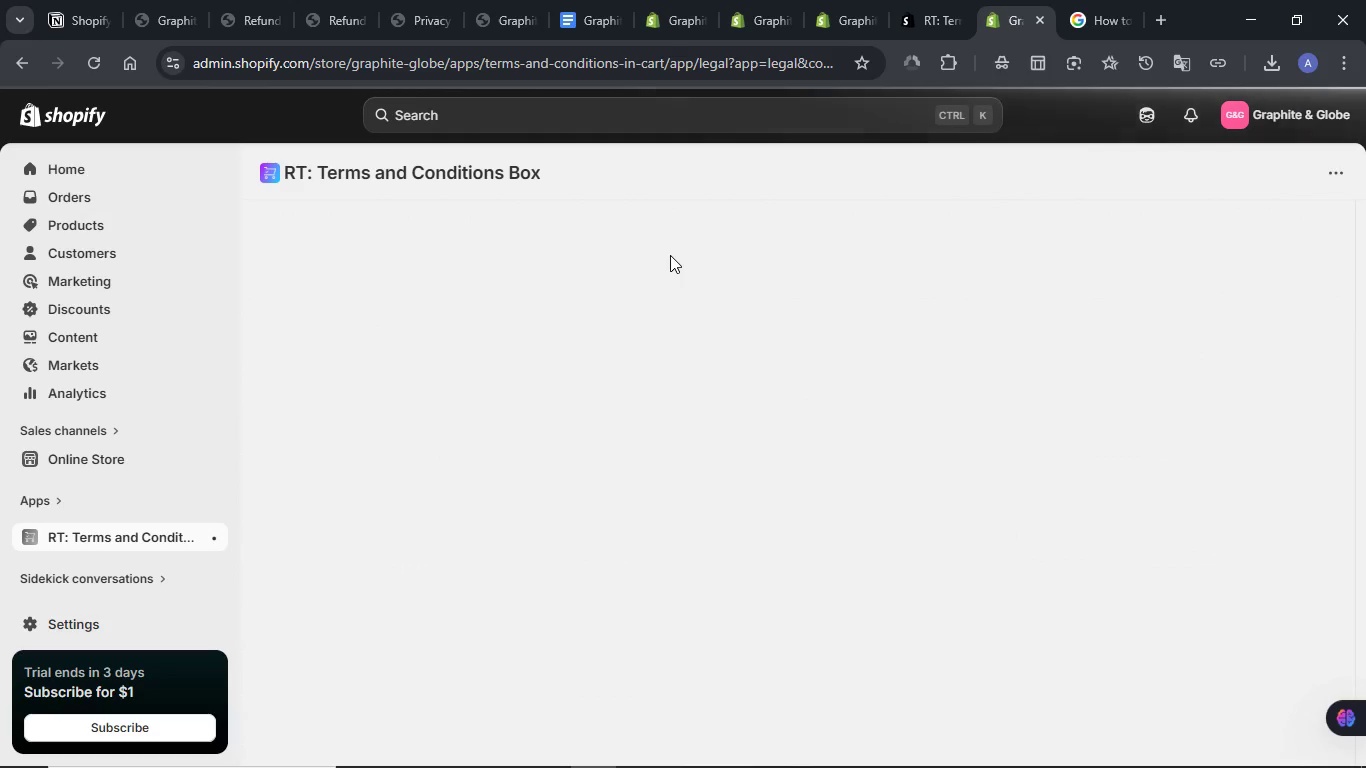 
wait(15.92)
 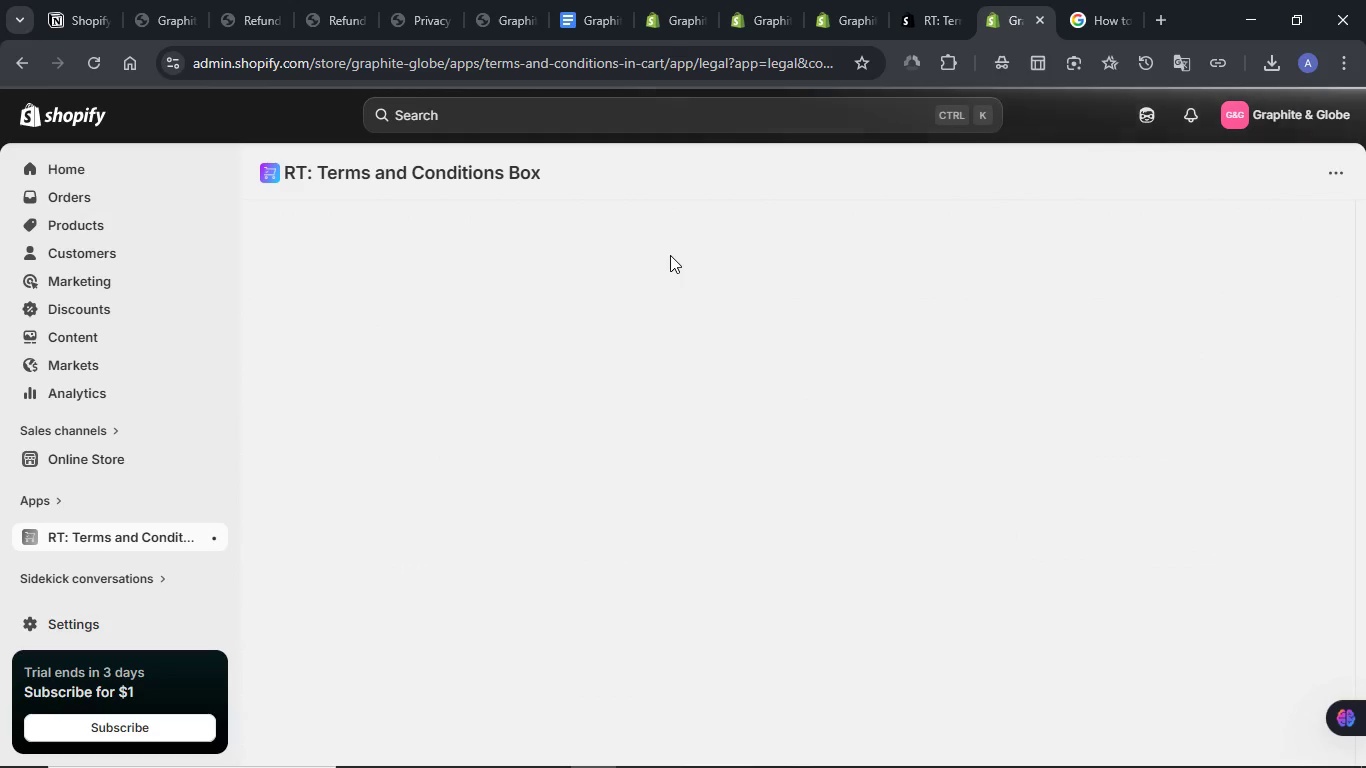 
left_click([864, 0])
 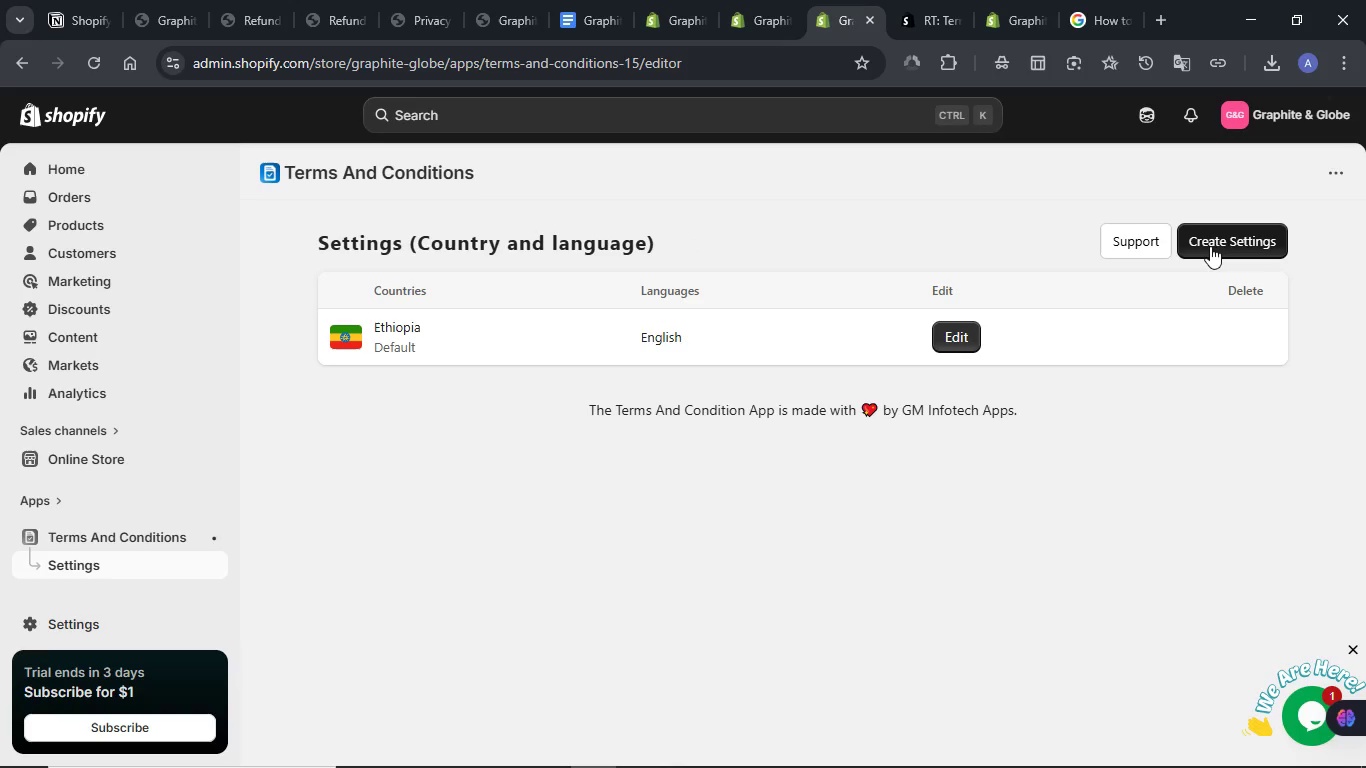 
left_click([953, 334])
 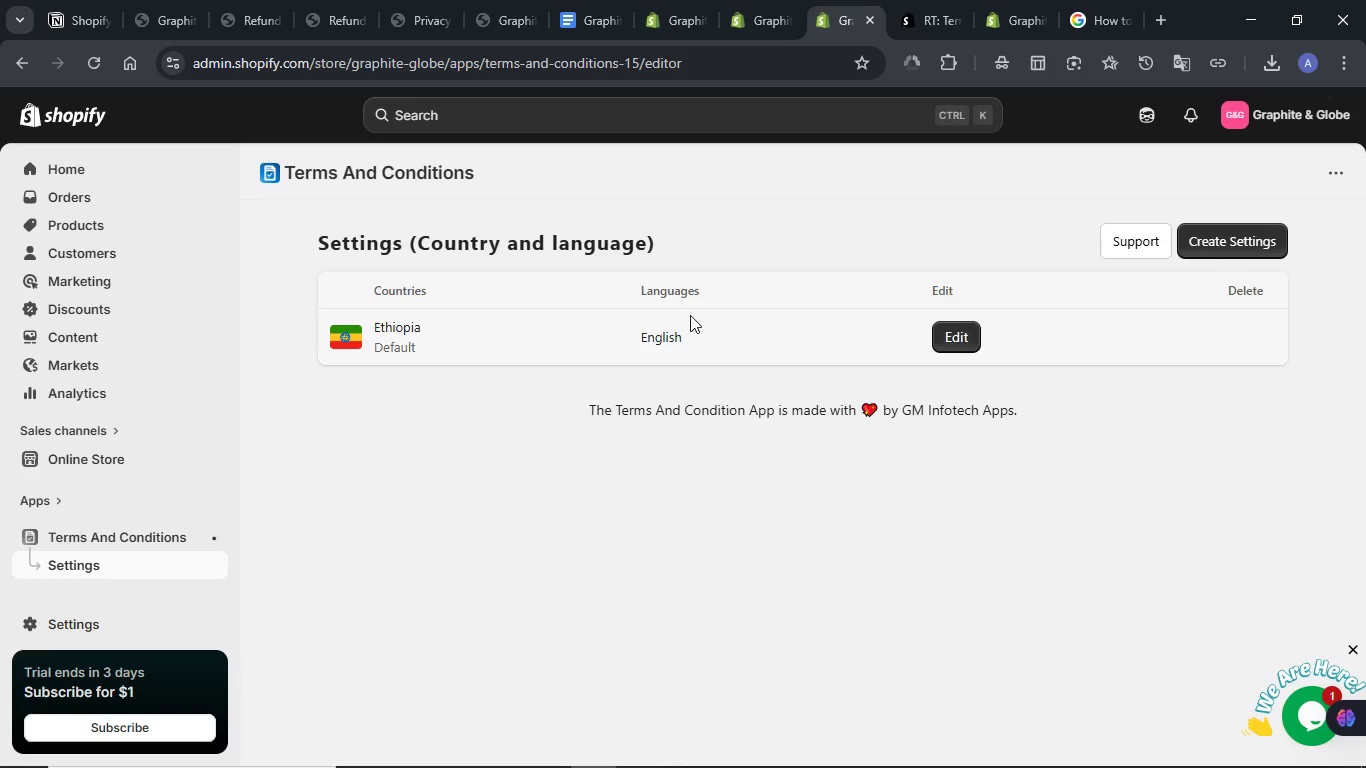 
mouse_move([655, 322])
 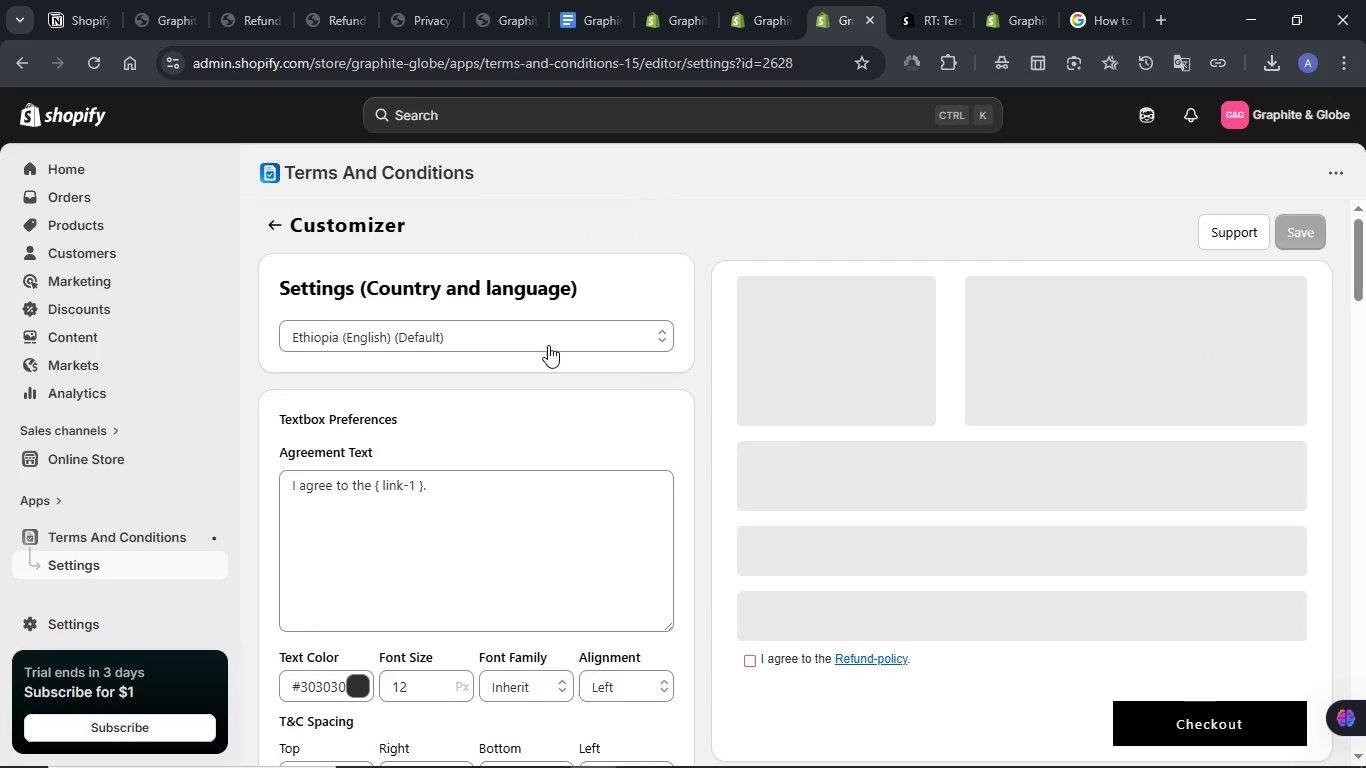 
scroll: coordinate [546, 343], scroll_direction: down, amount: 8.0
 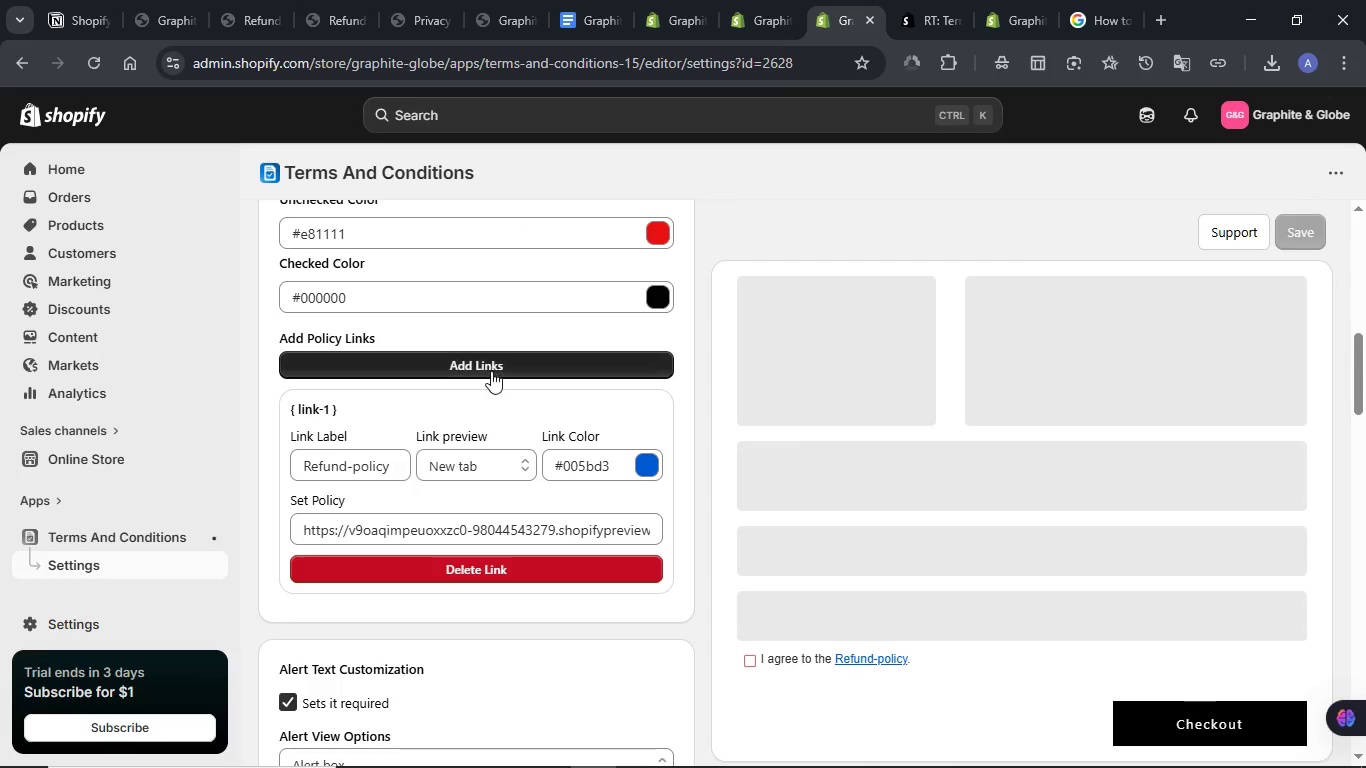 
left_click([490, 371])
 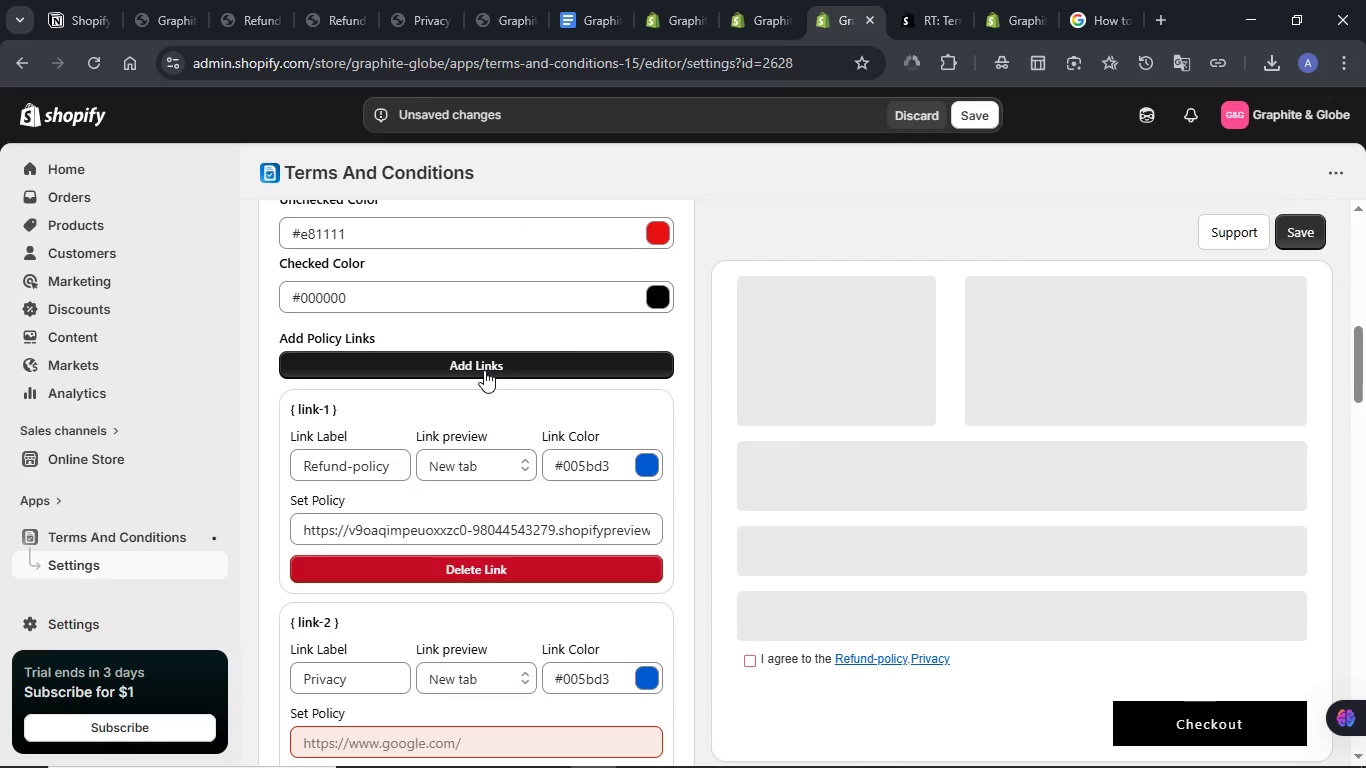 
scroll: coordinate [484, 370], scroll_direction: down, amount: 3.0
 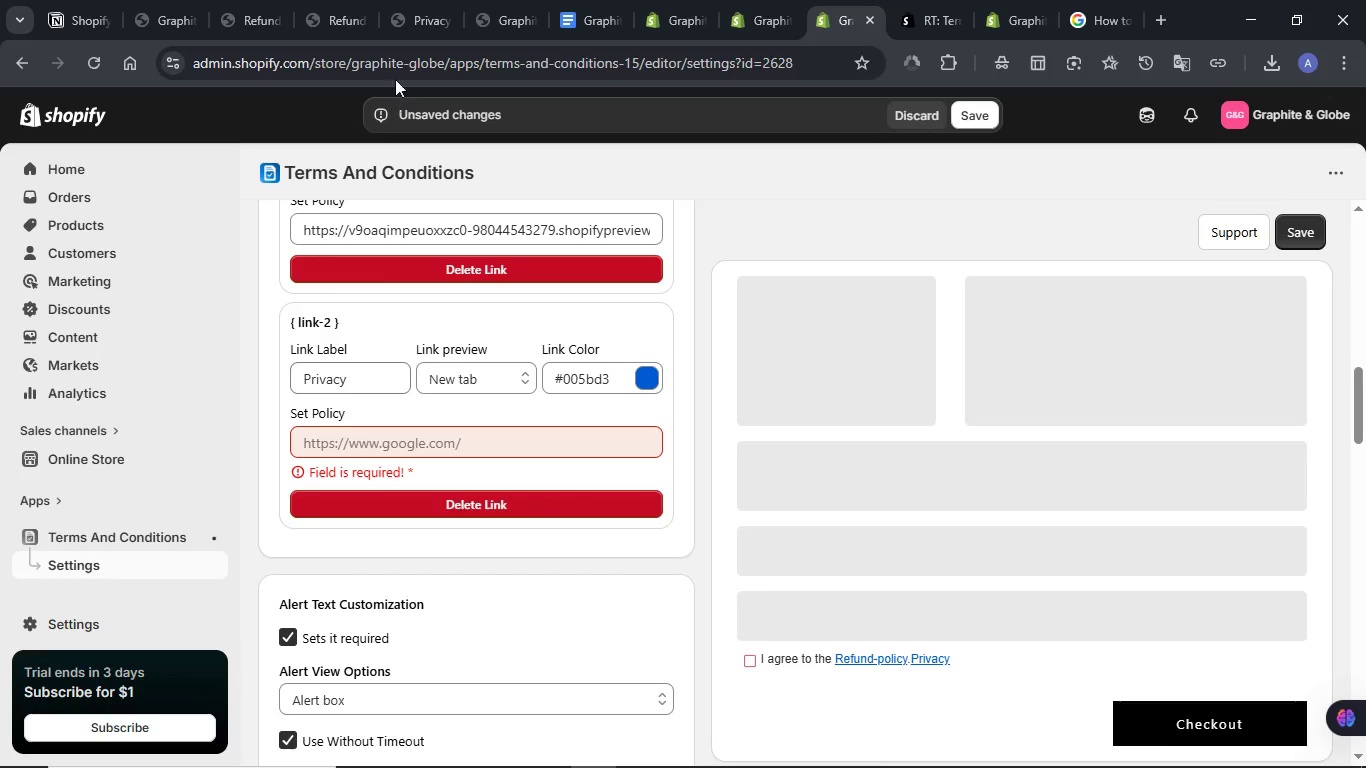 
left_click([410, 10])
 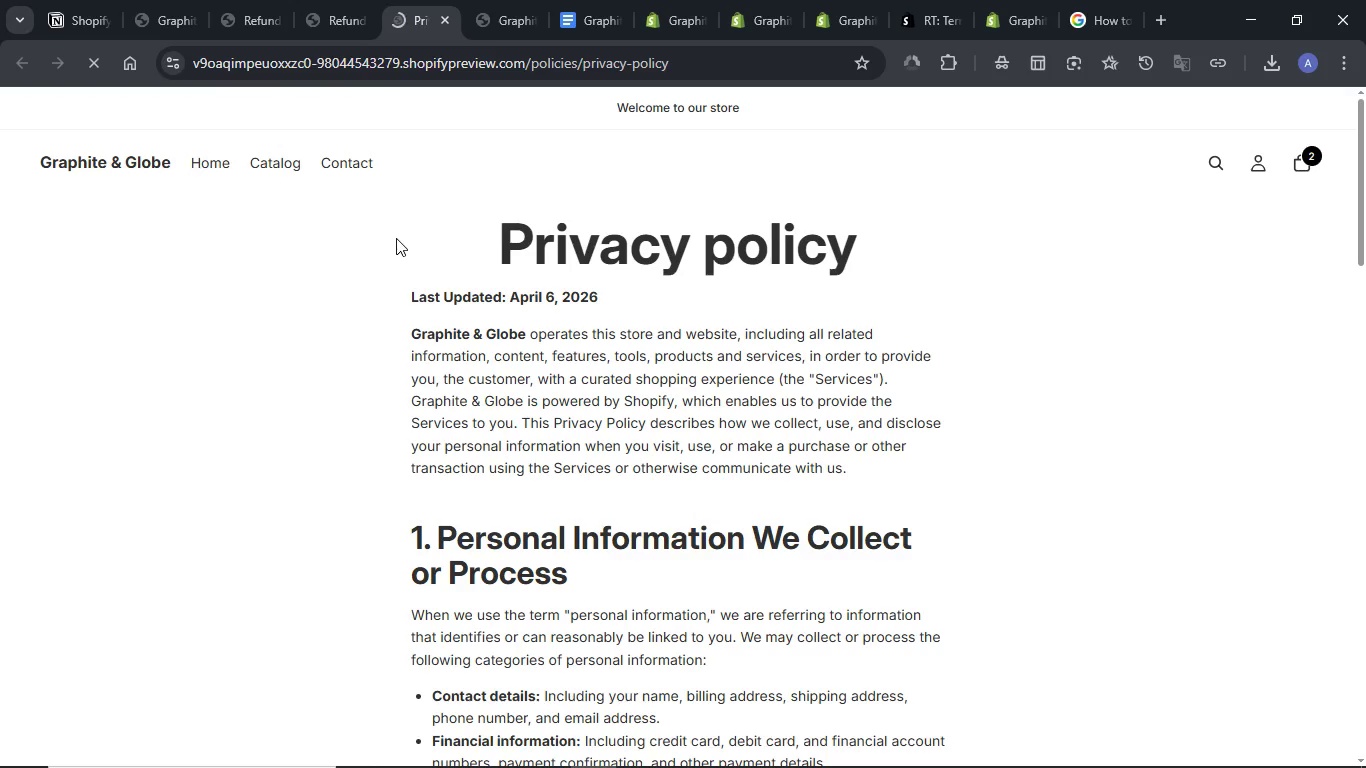 
wait(5.62)
 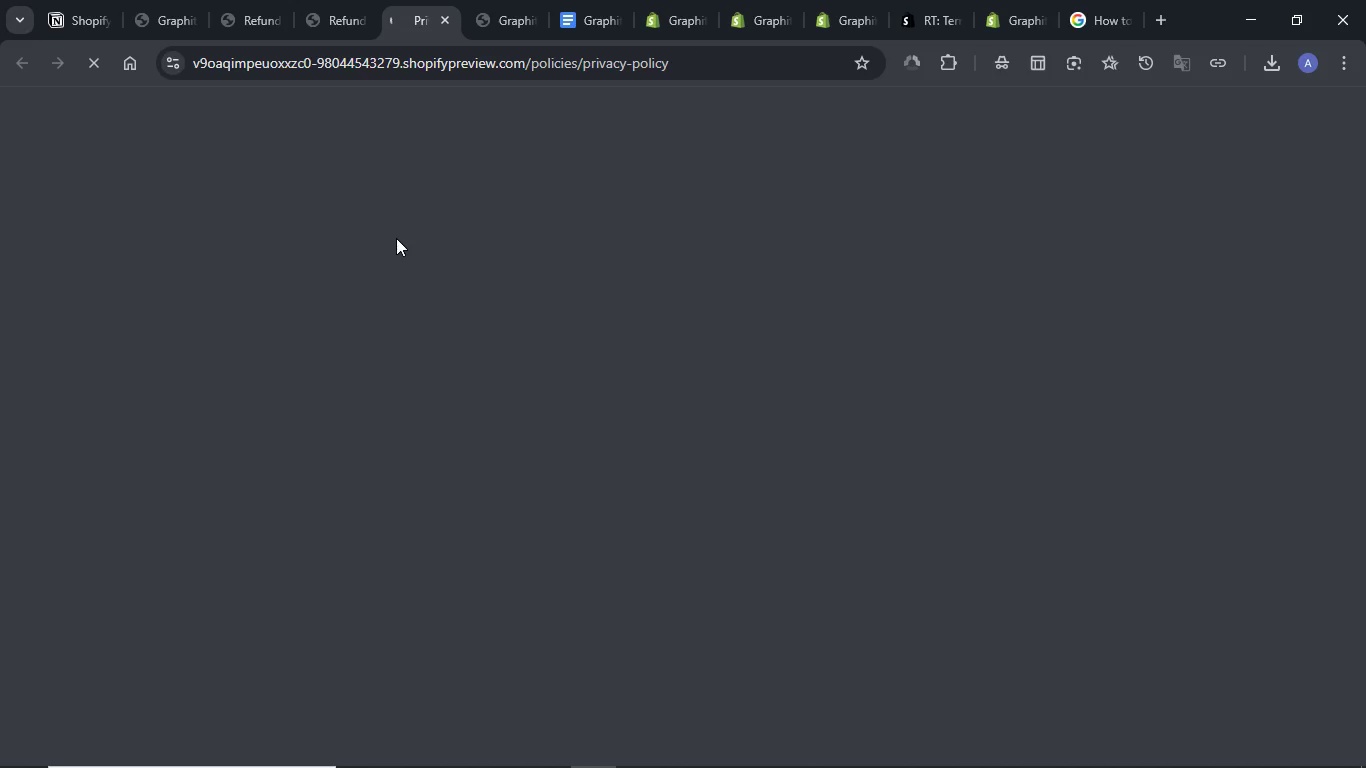 
left_click_drag(start_coordinate=[502, 237], to_coordinate=[751, 239])
 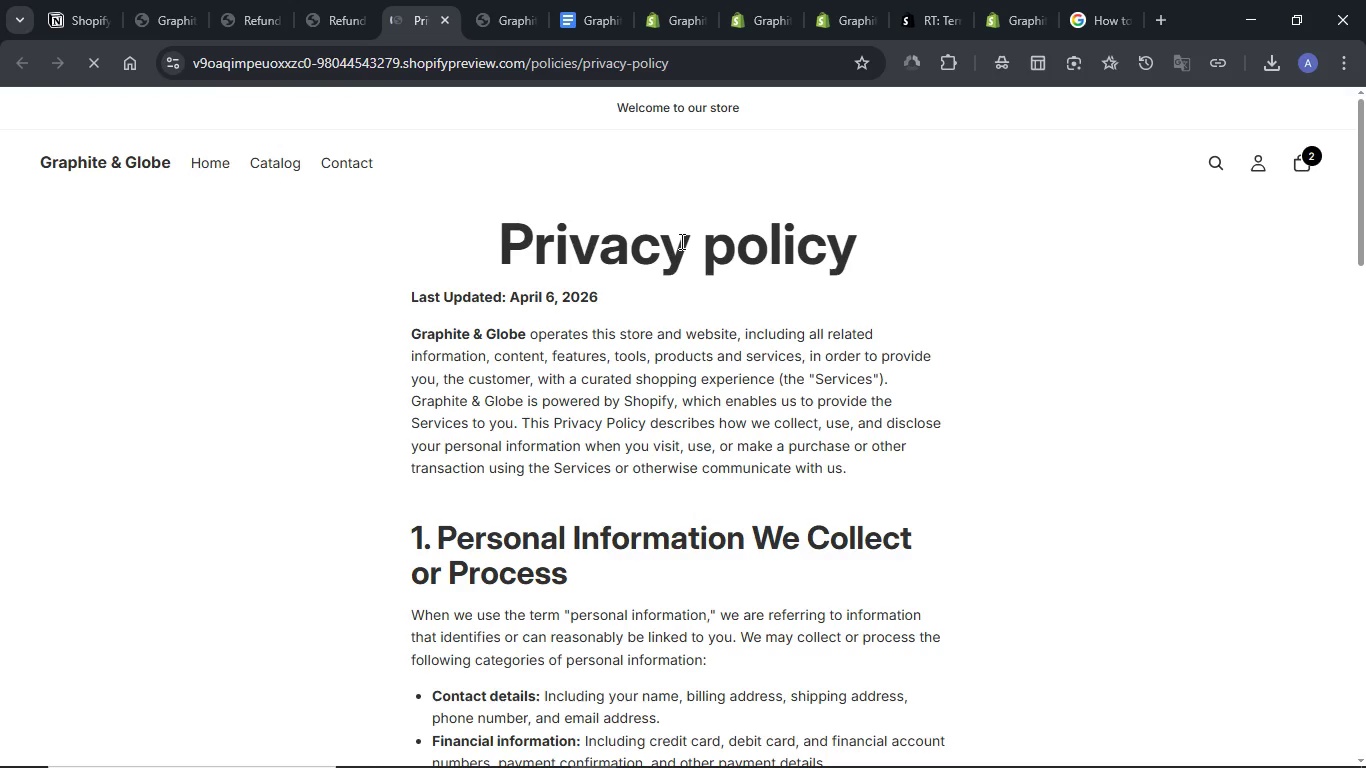 
double_click([557, 243])
 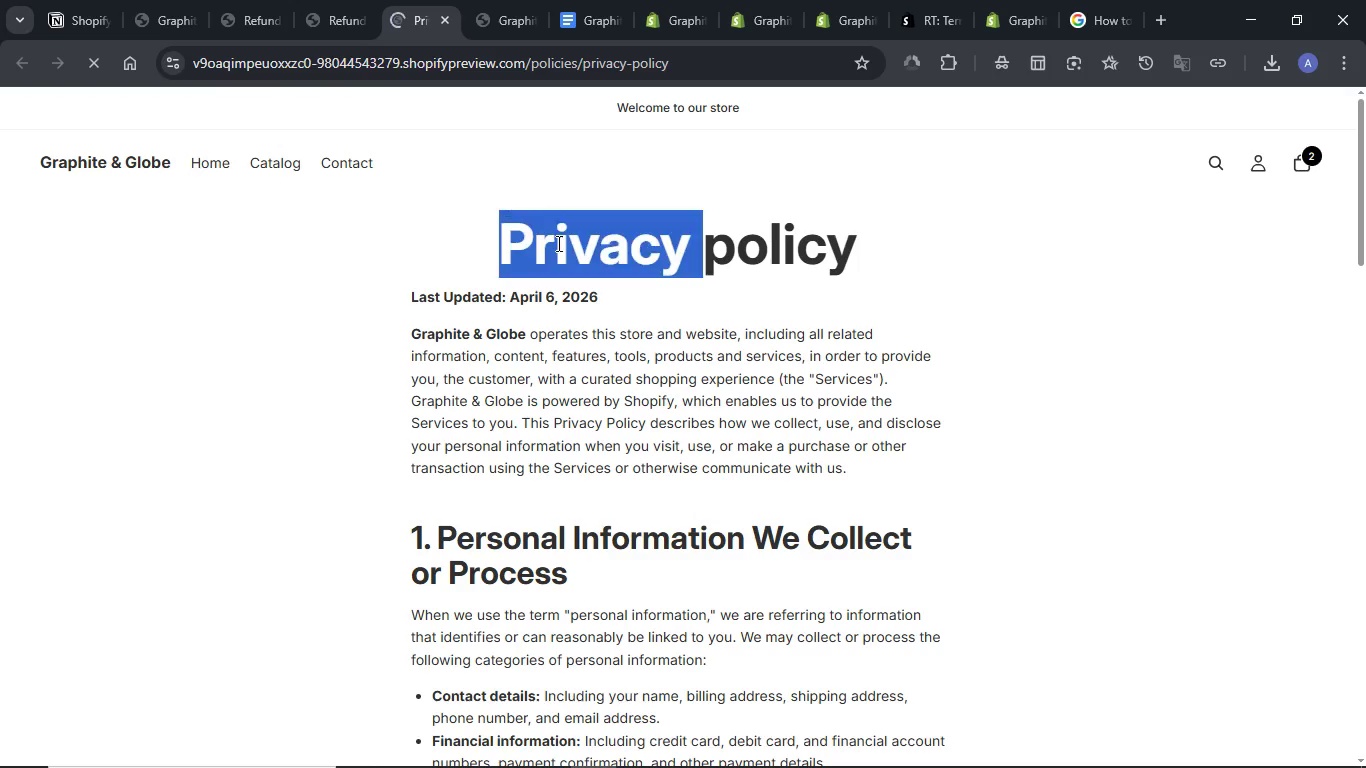 
triple_click([557, 243])
 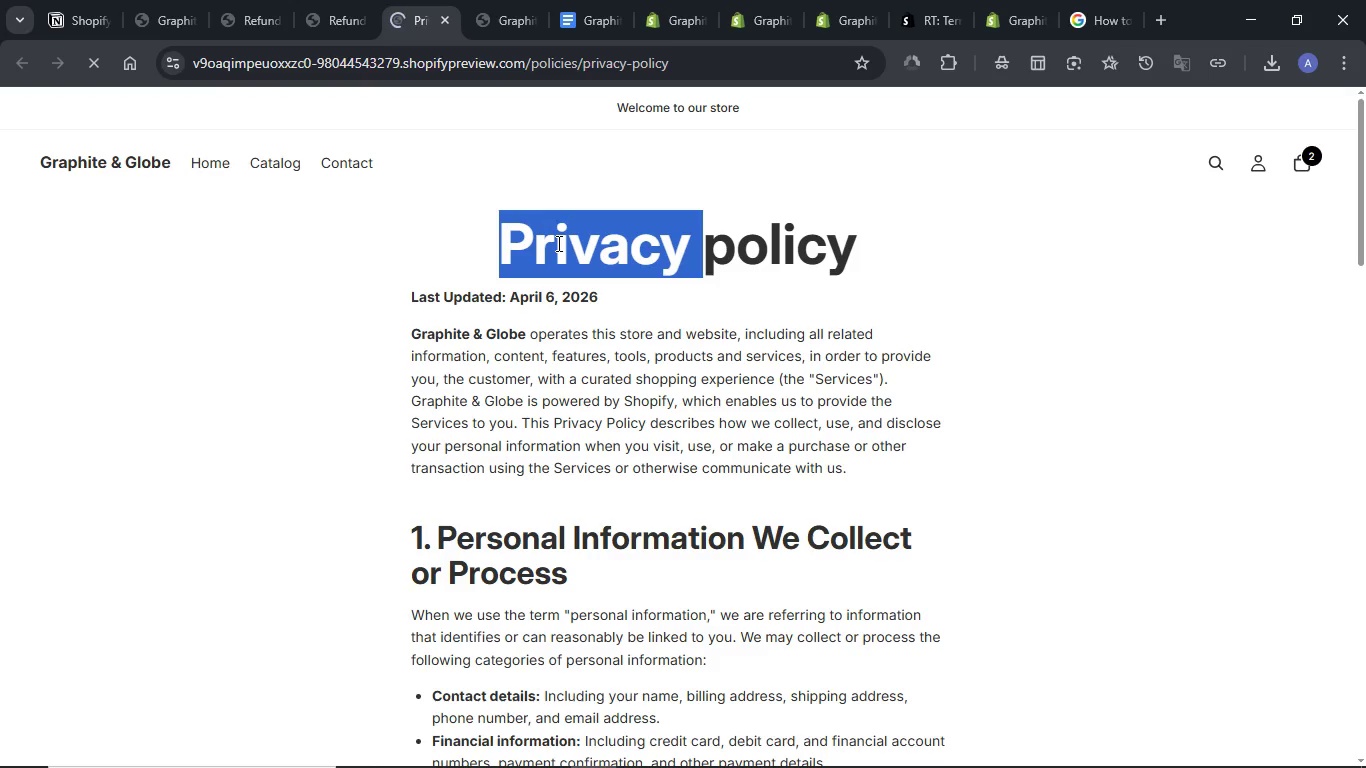 
key(Control+C)
 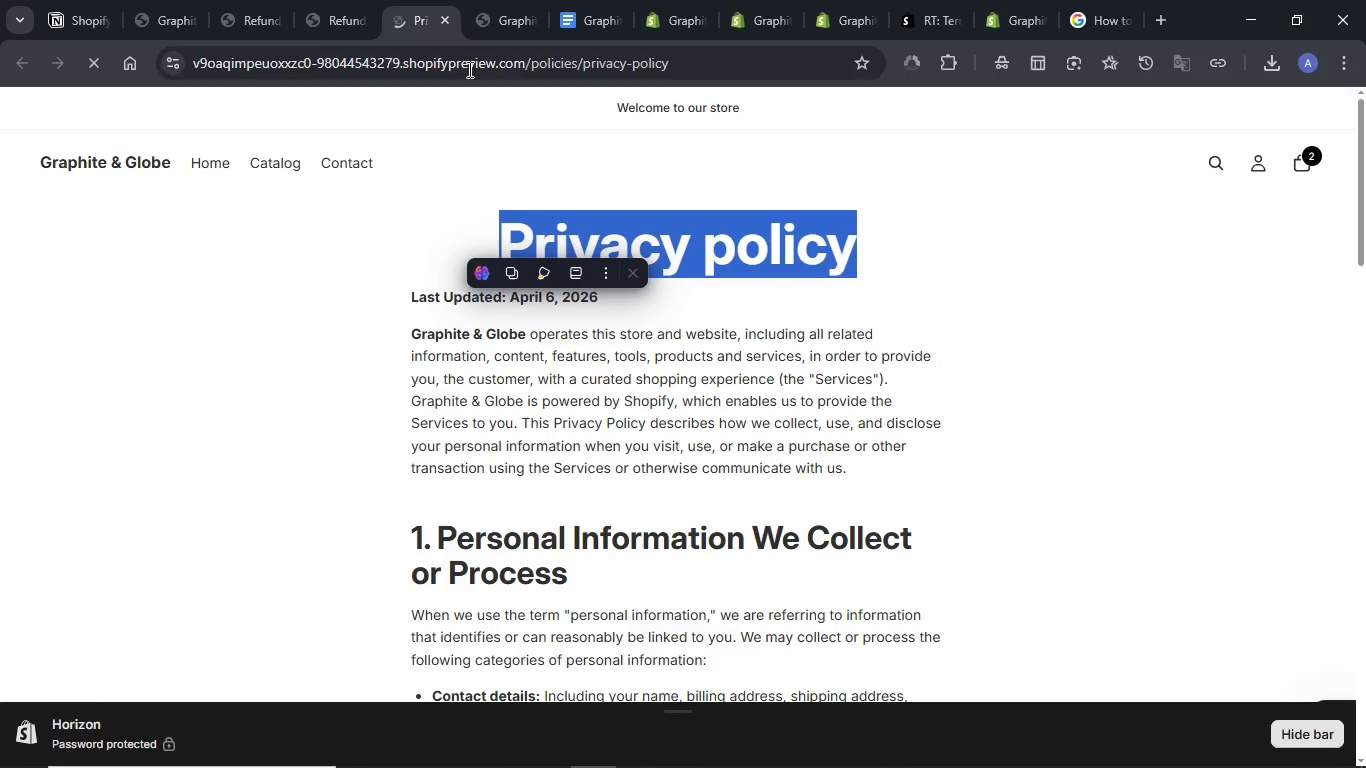 
left_click([465, 56])
 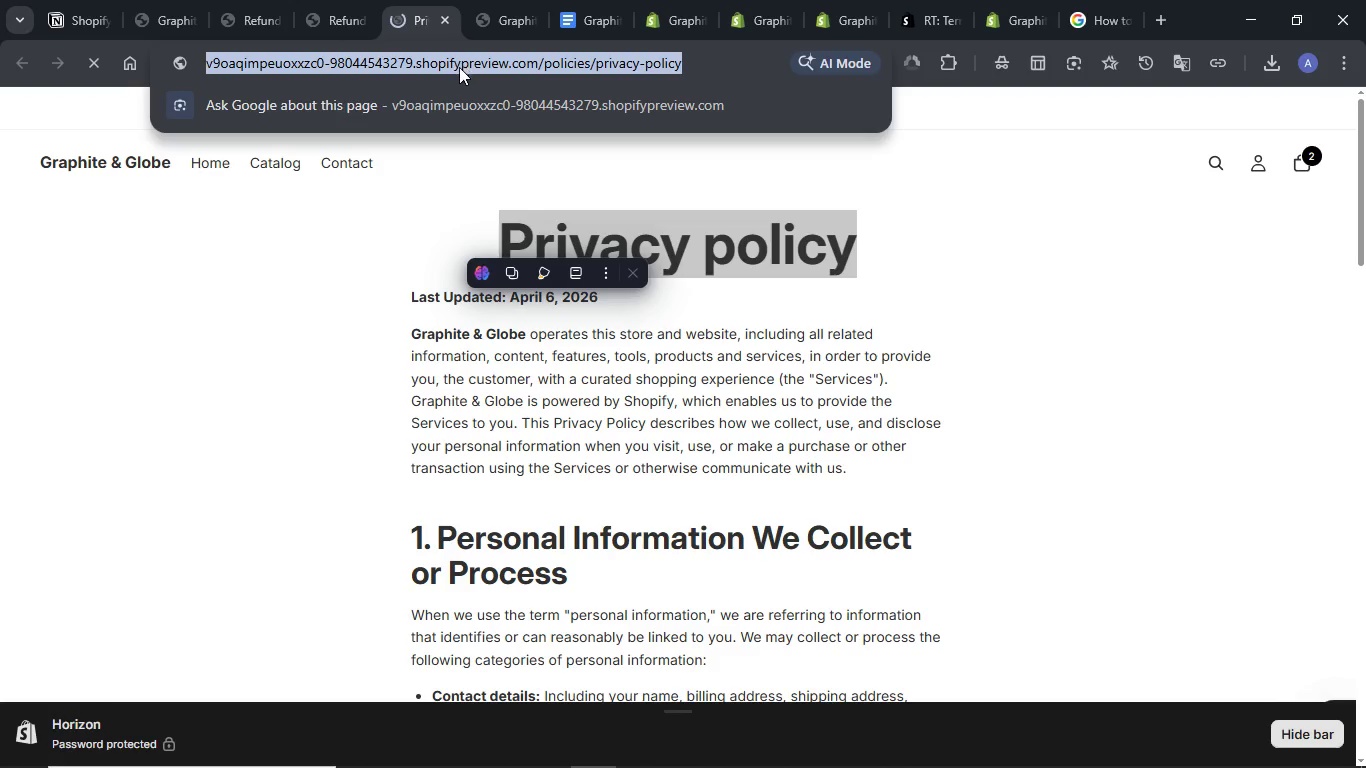 
key(Control+C)
 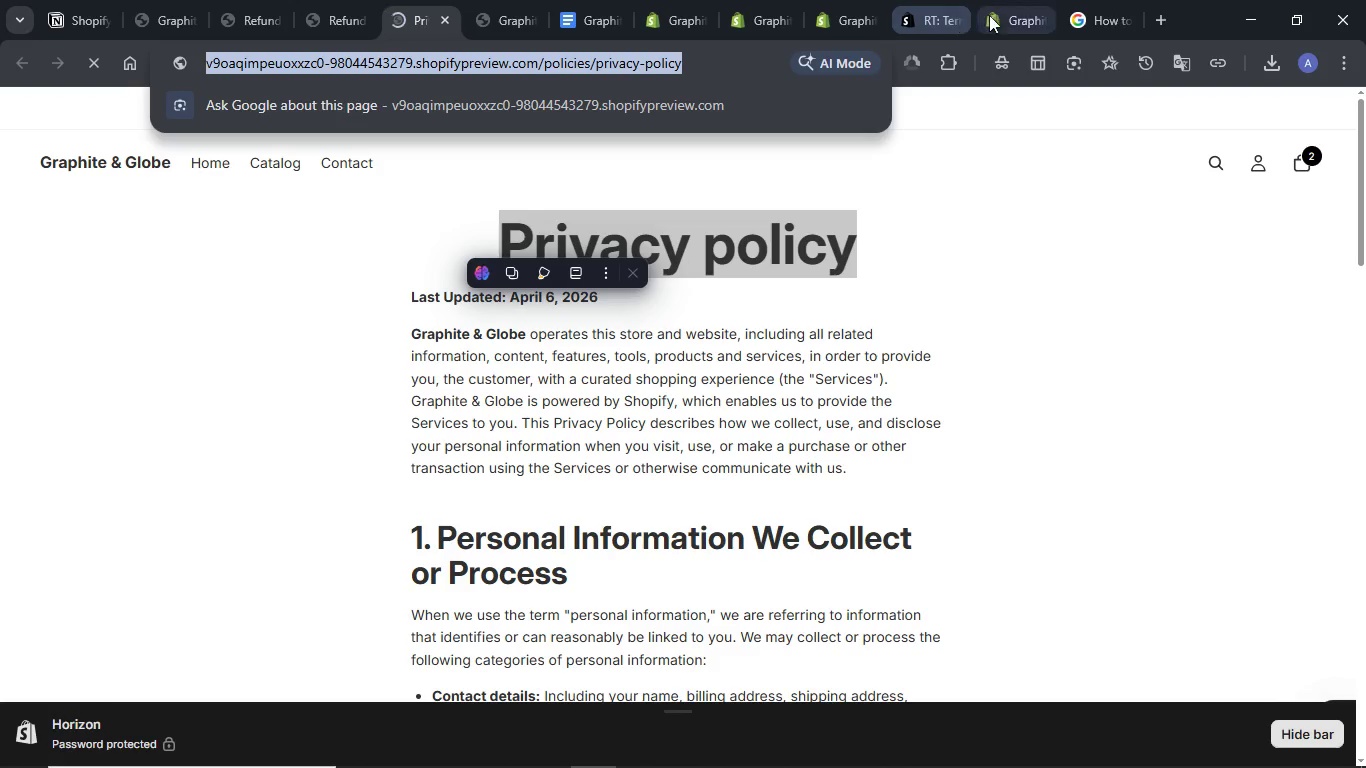 
left_click([999, 15])
 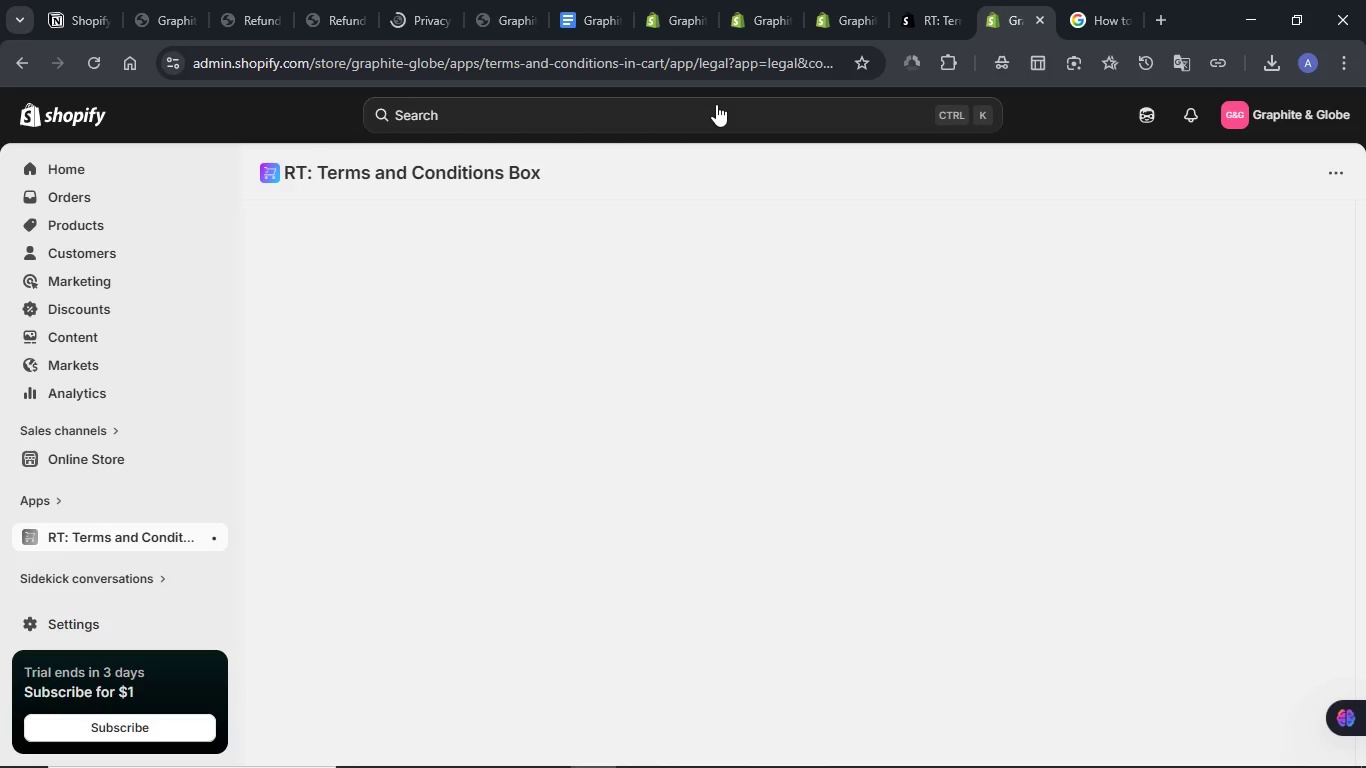 
left_click([866, 1])
 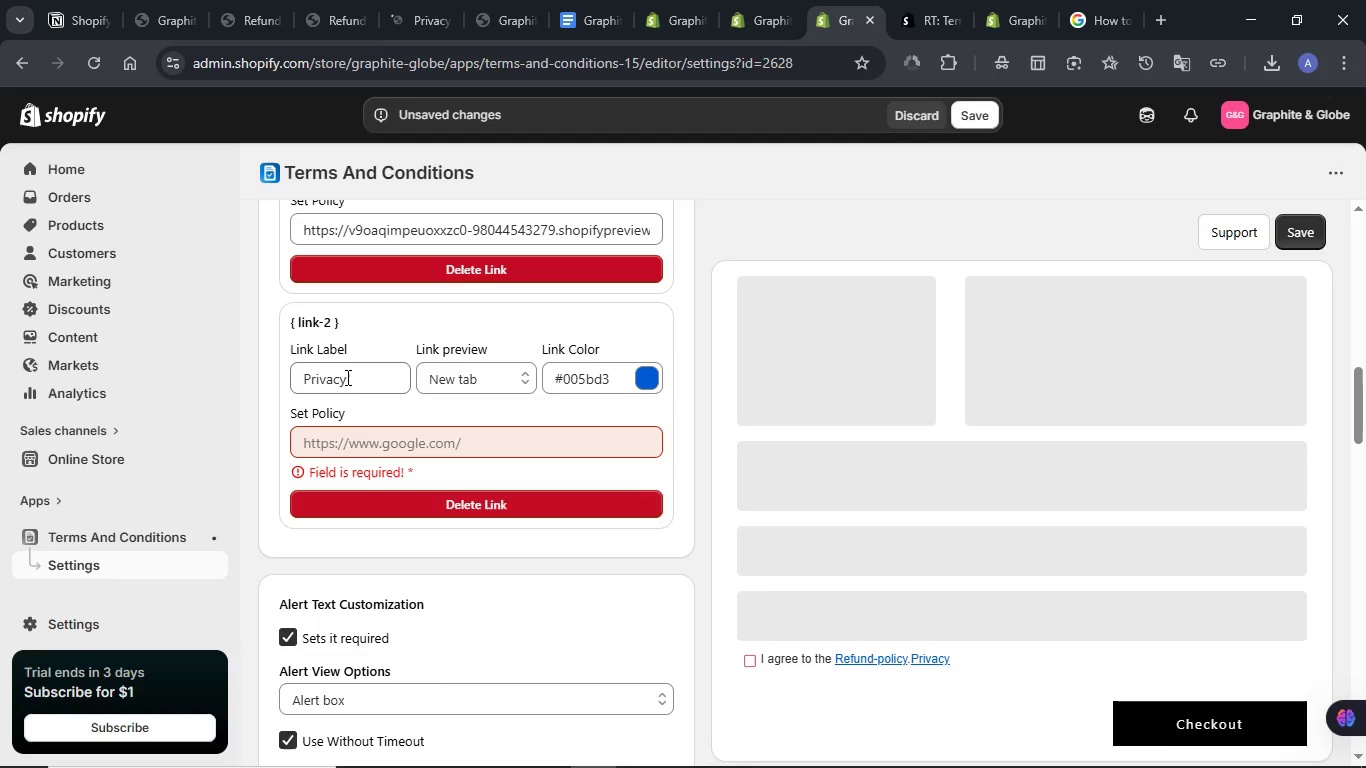 
double_click([346, 376])
 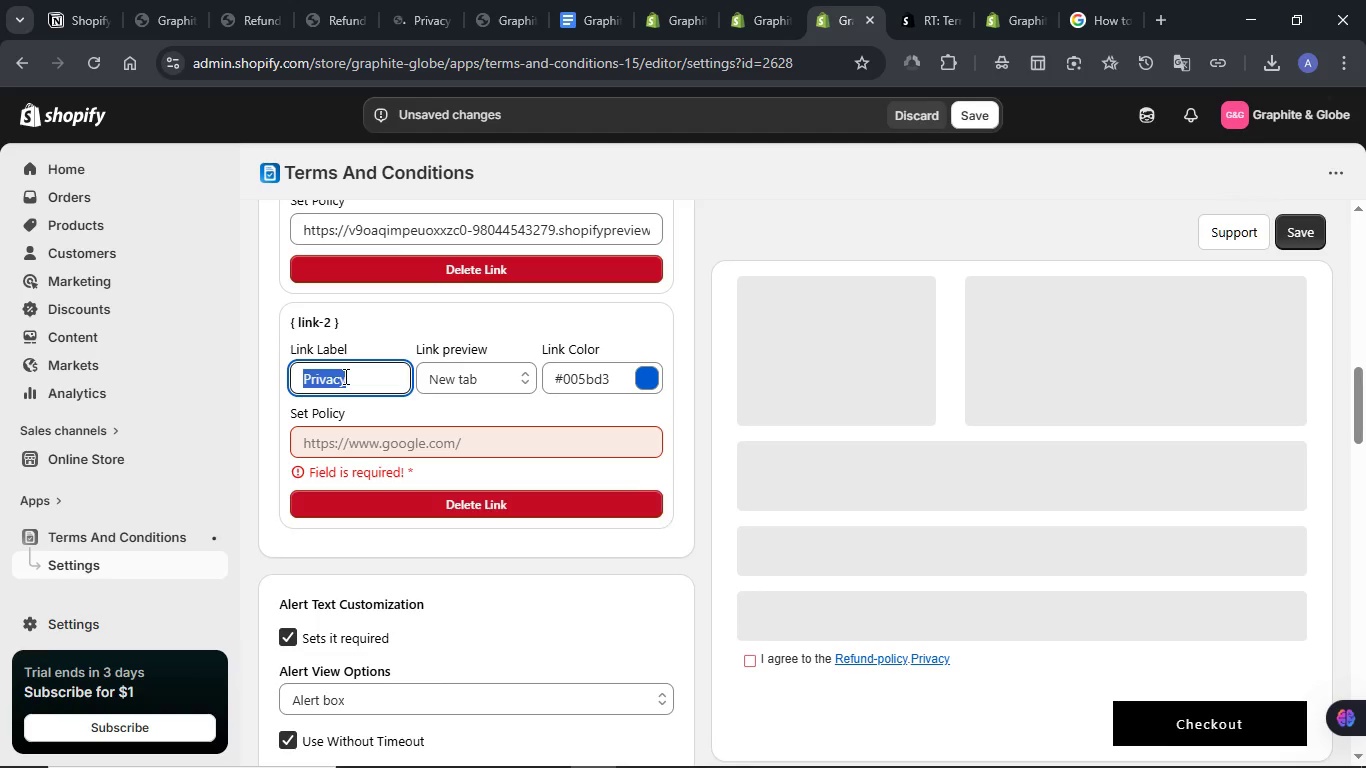 
key(Meta+V)
 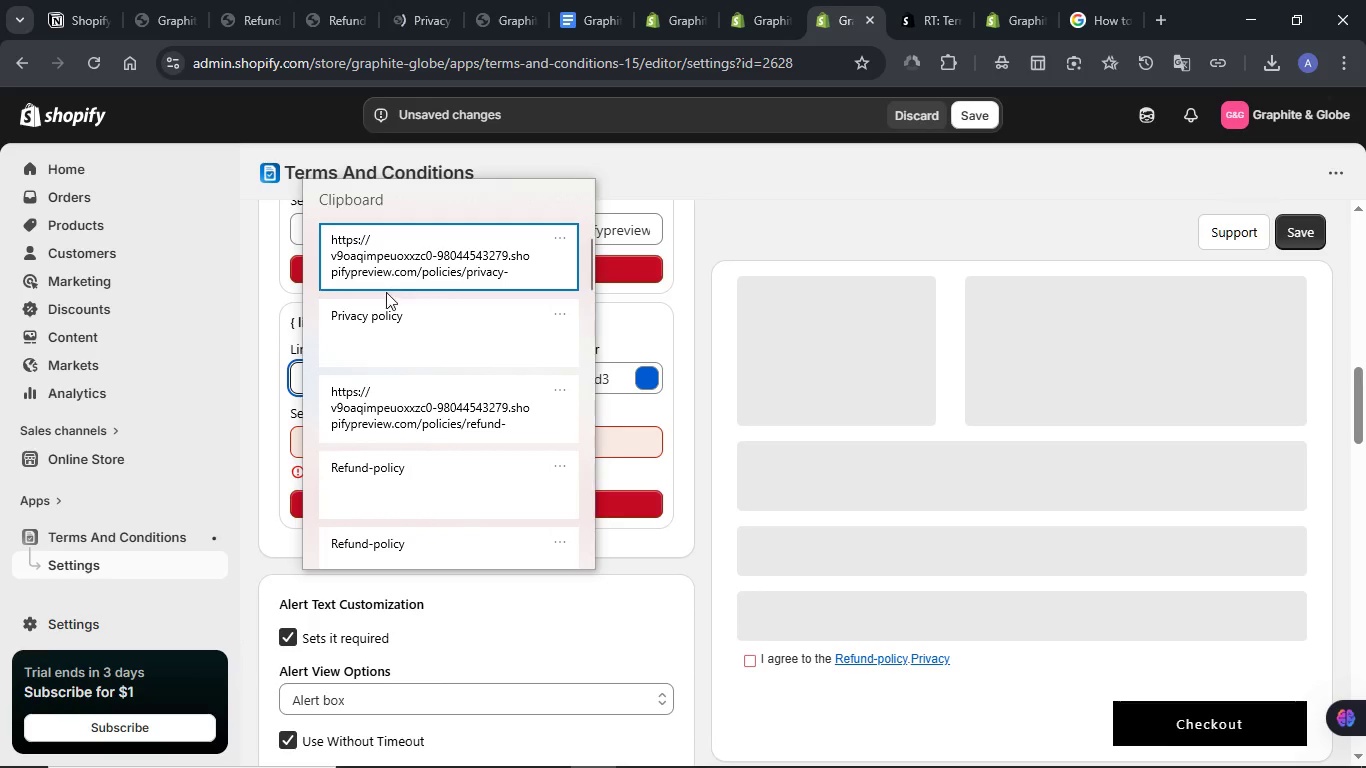 
left_click([386, 324])
 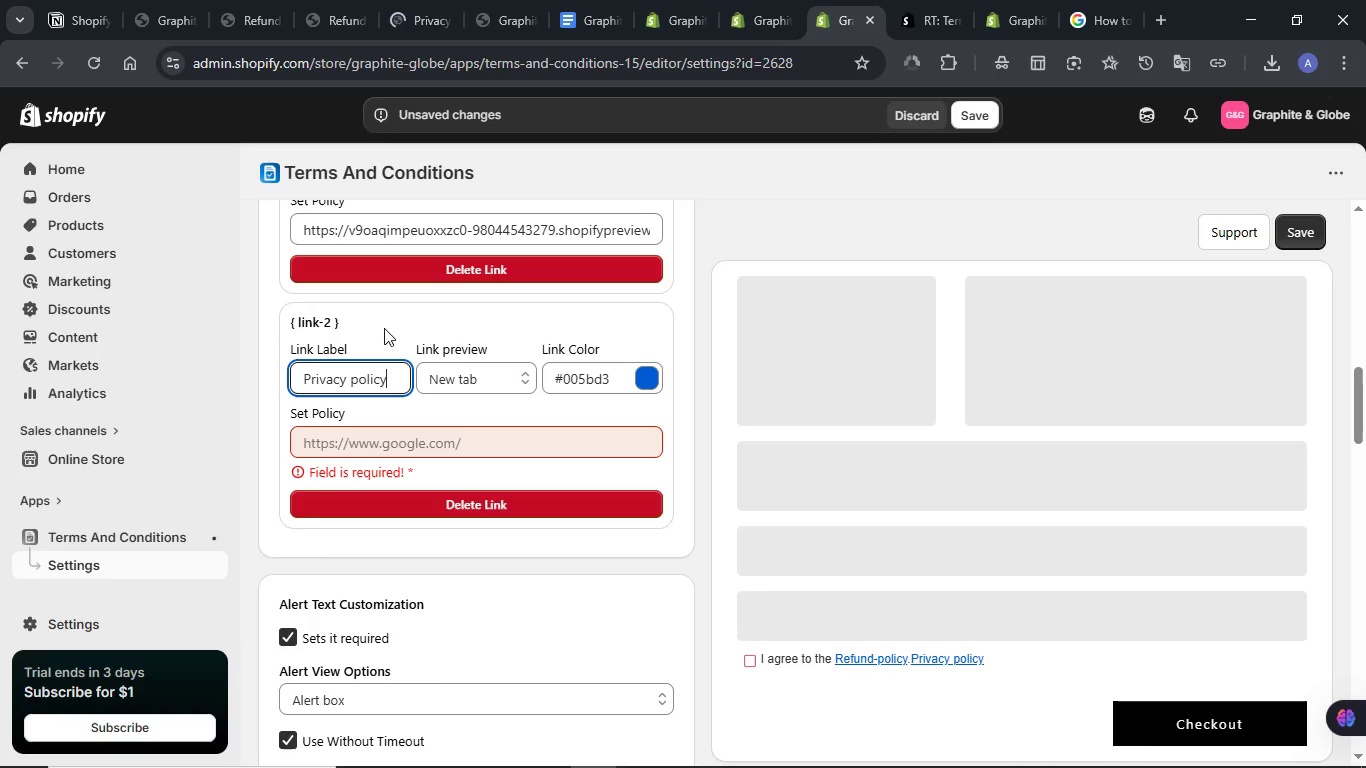 
key(Control+ControlLeft)
 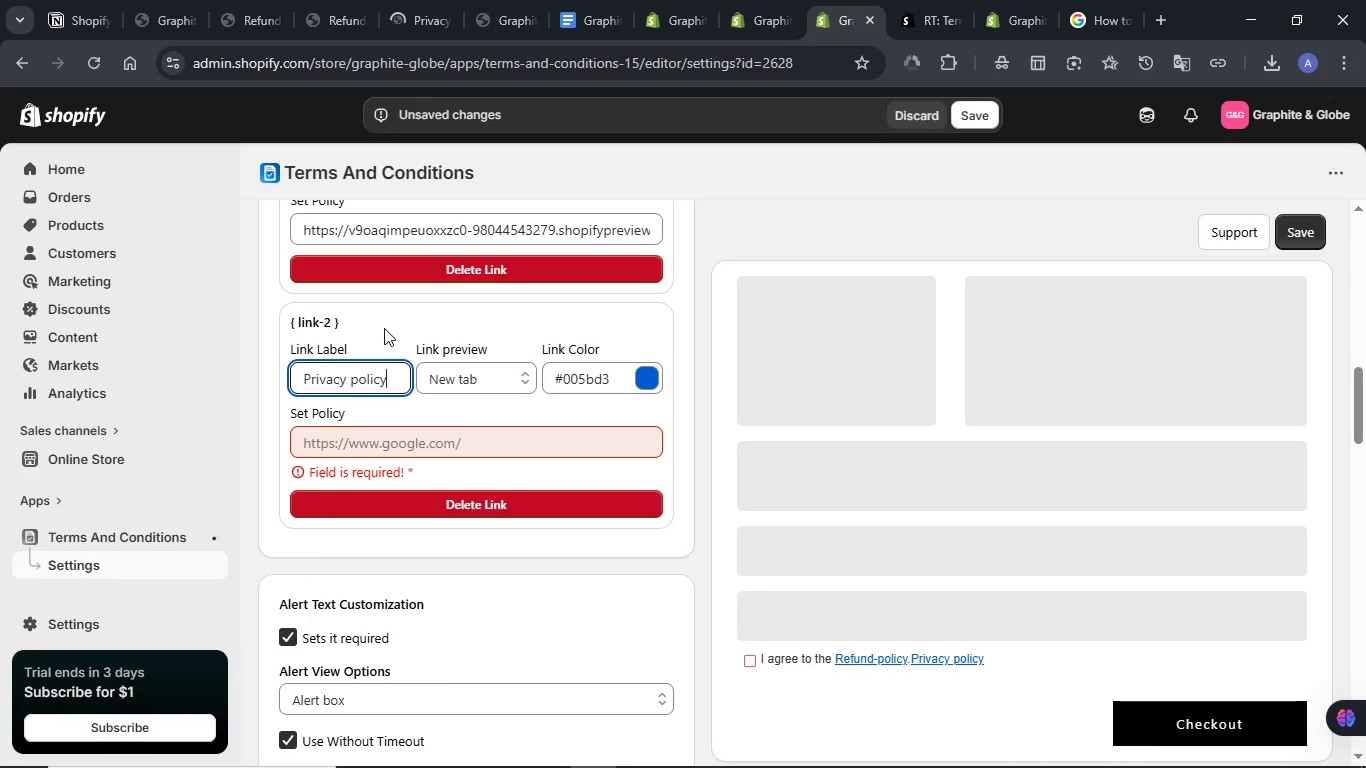 
hold_key(key=V, duration=15.61)
 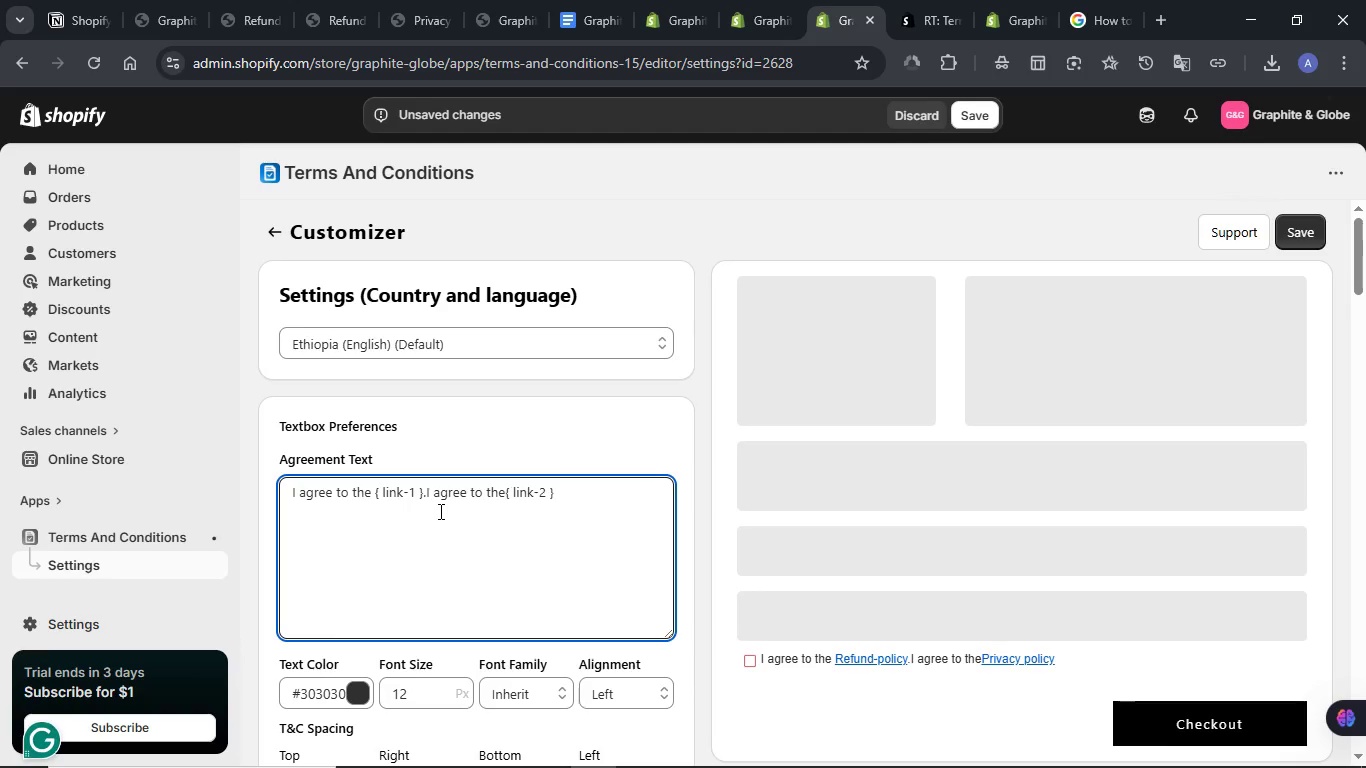 
scroll: coordinate [380, 335], scroll_direction: up, amount: 12.0
 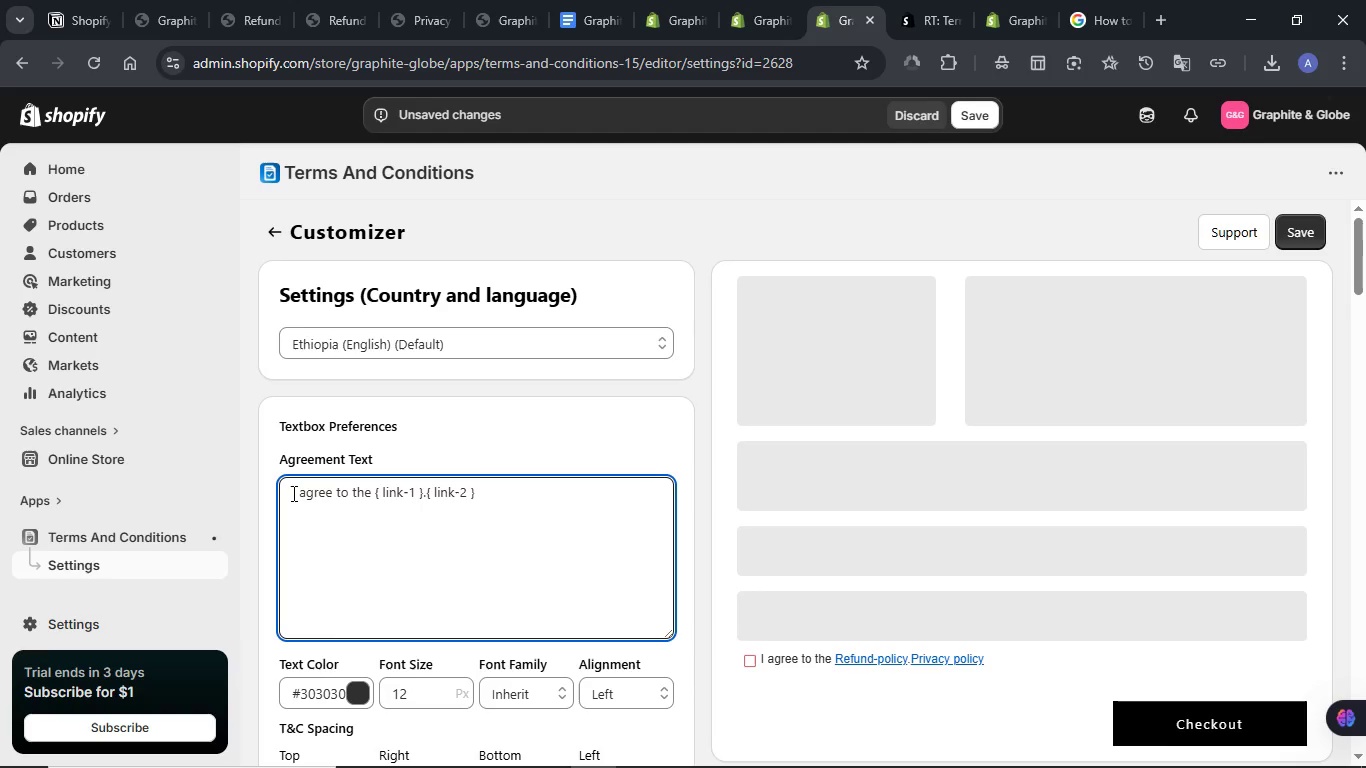 
left_click_drag(start_coordinate=[290, 492], to_coordinate=[373, 492])
 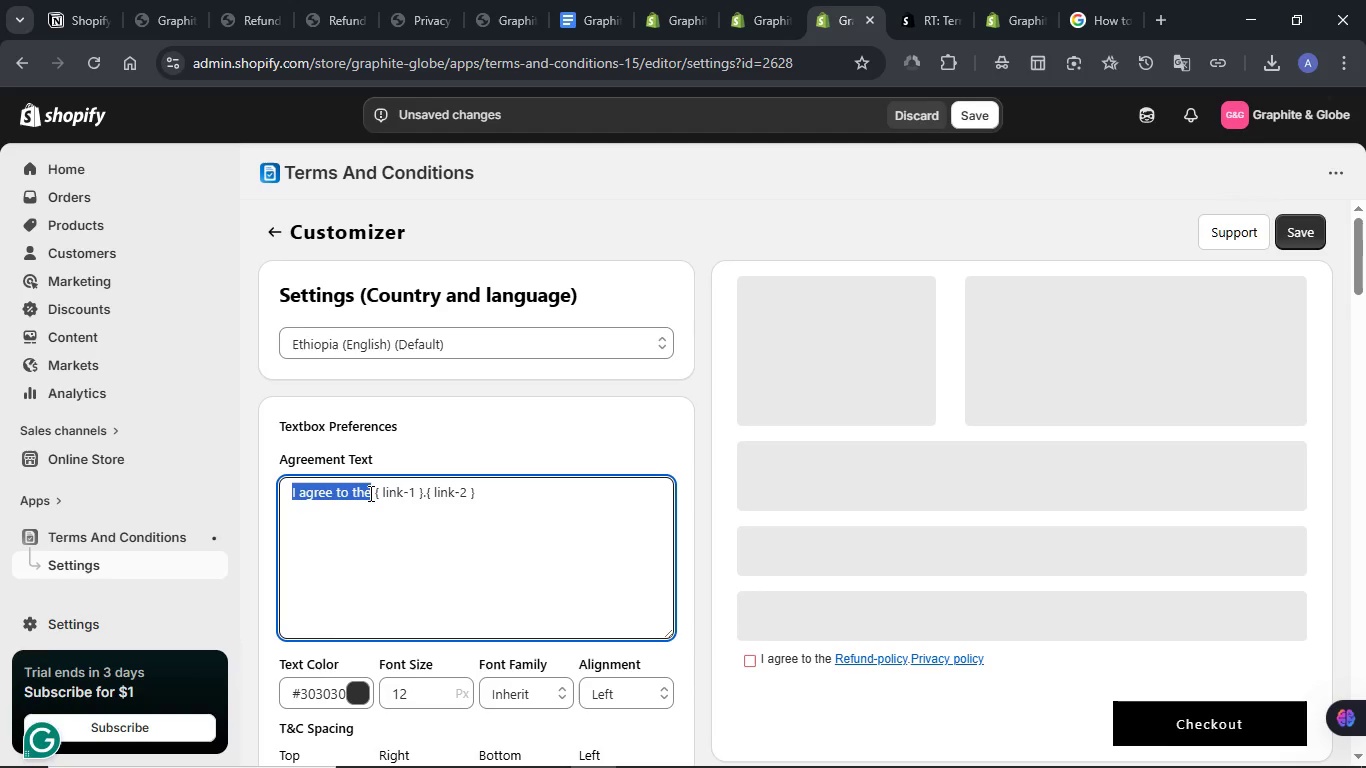 
key(Control+C)
 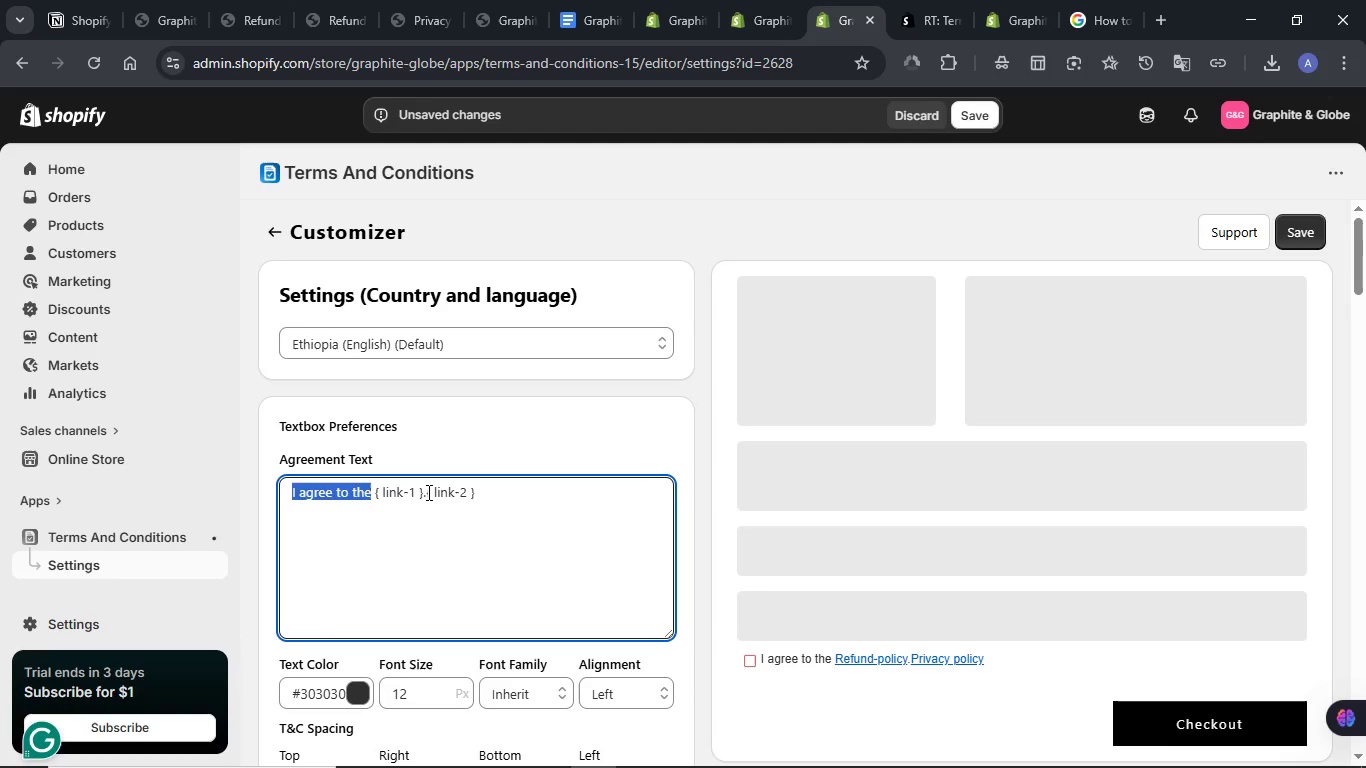 
left_click([427, 492])
 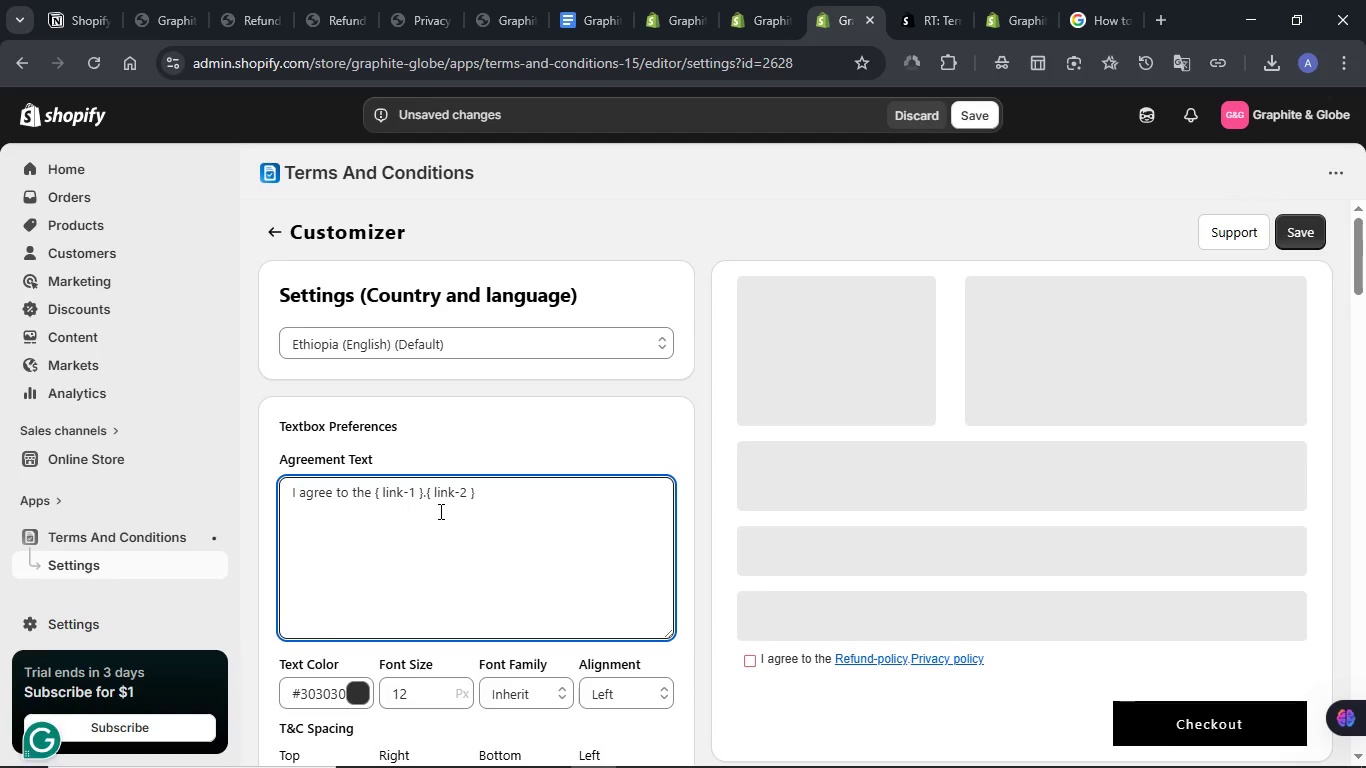 
hold_key(key=ControlLeft, duration=0.59)
 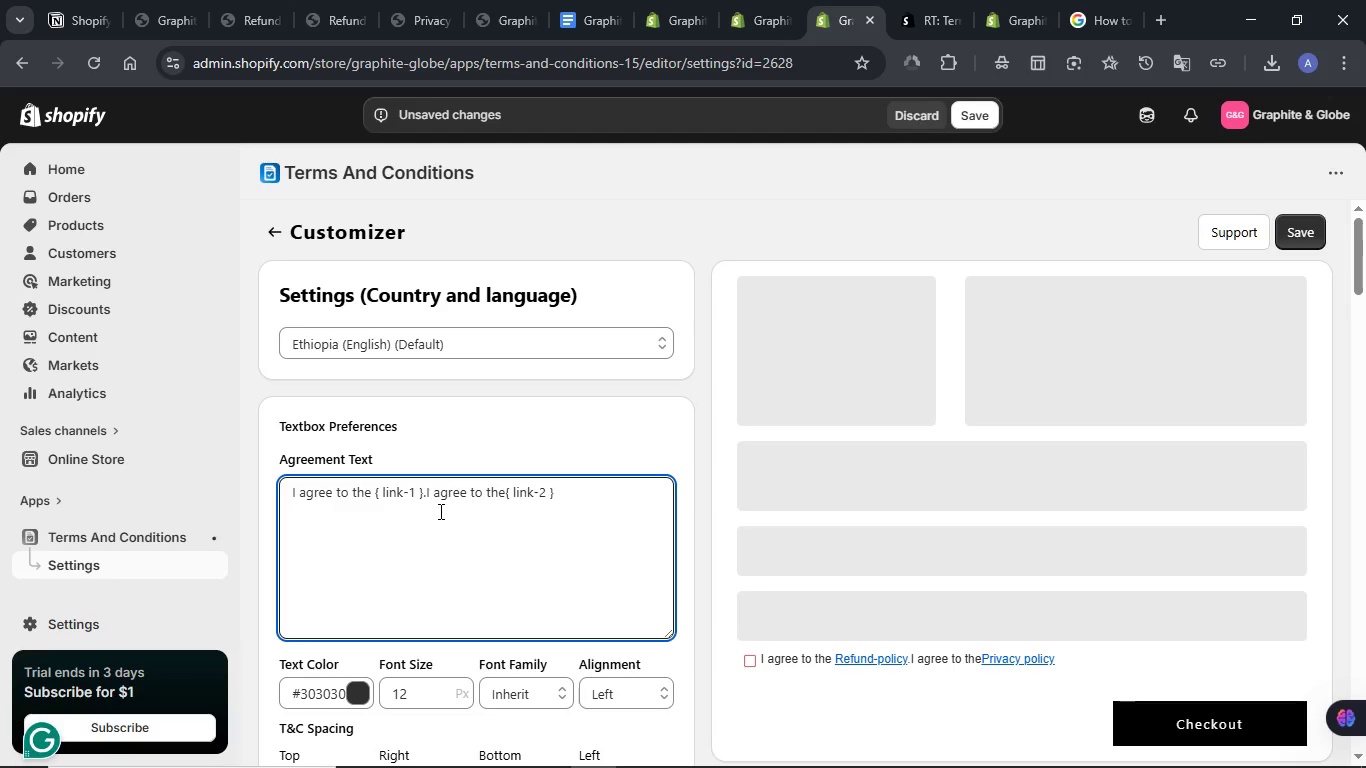 
left_click([565, 502])
 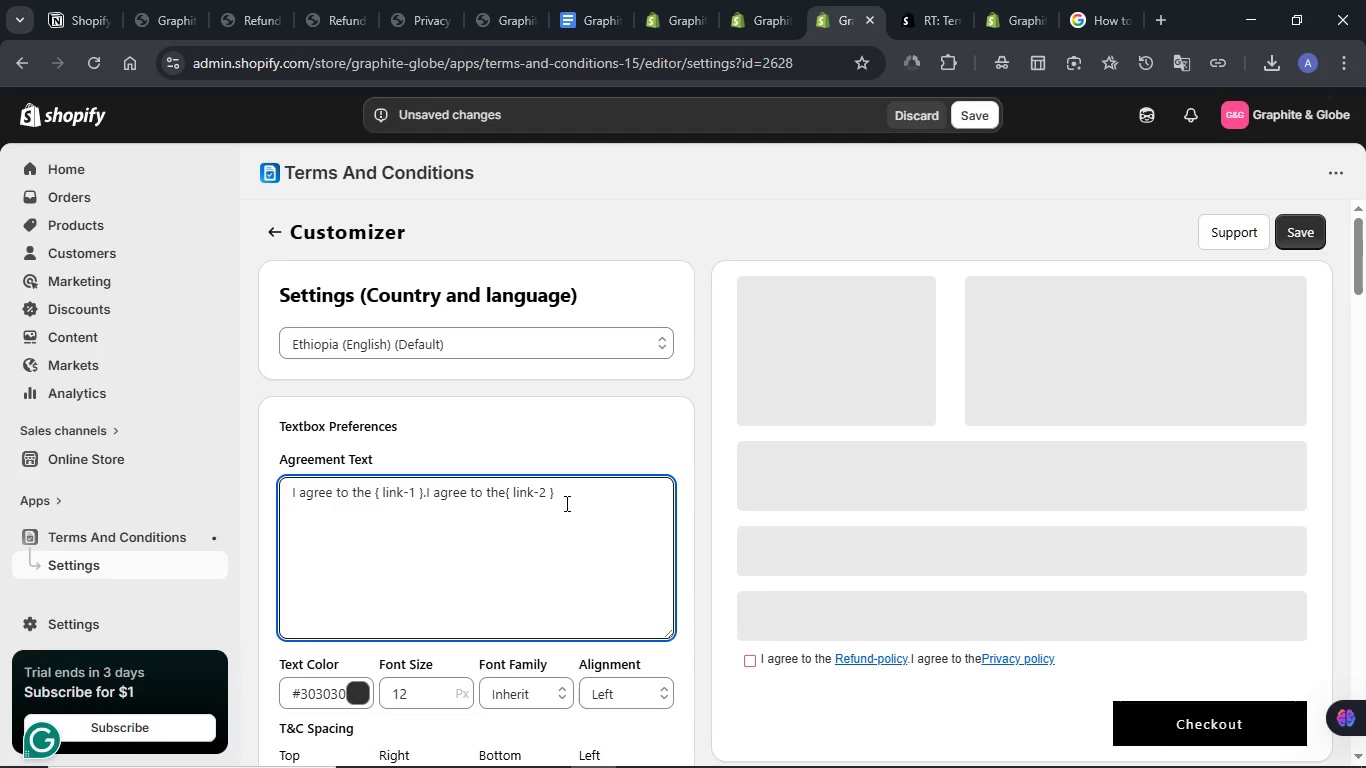 
key(Period)
 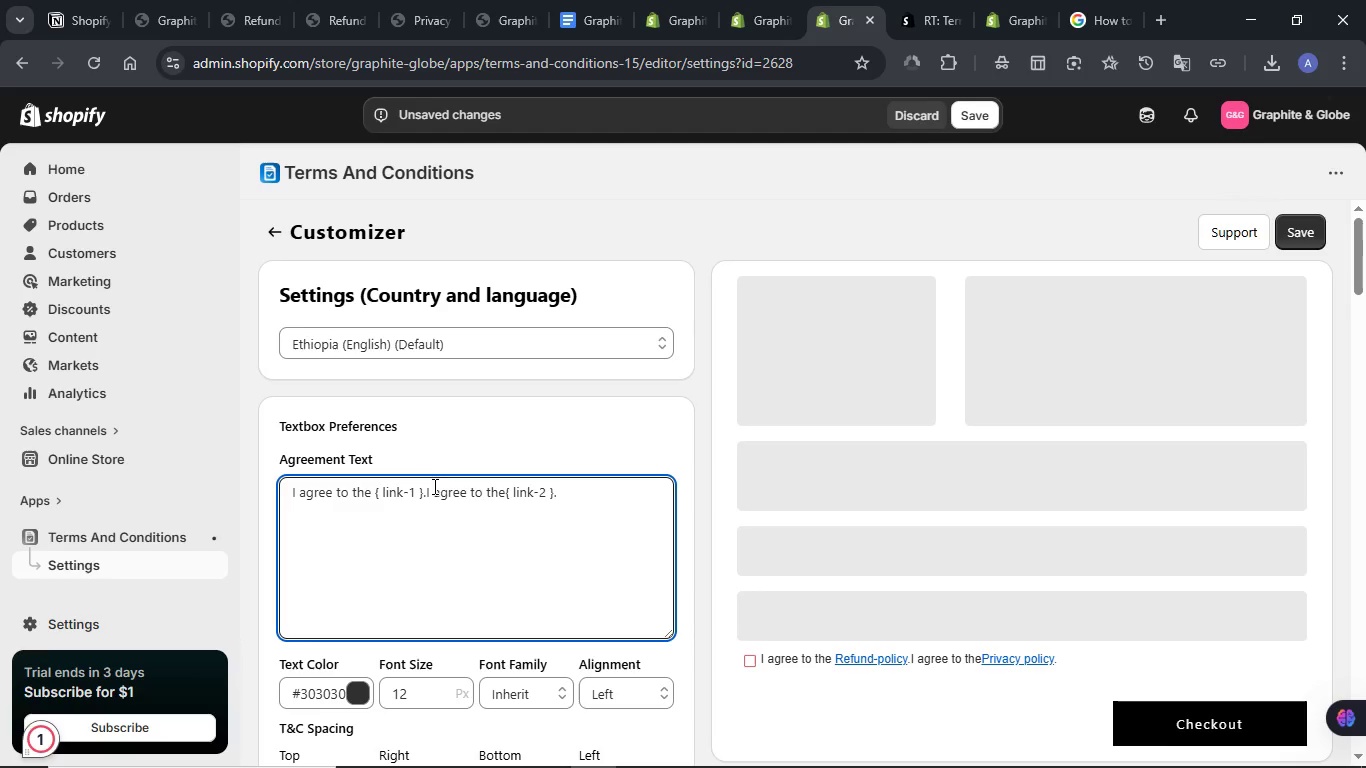 
left_click([430, 492])
 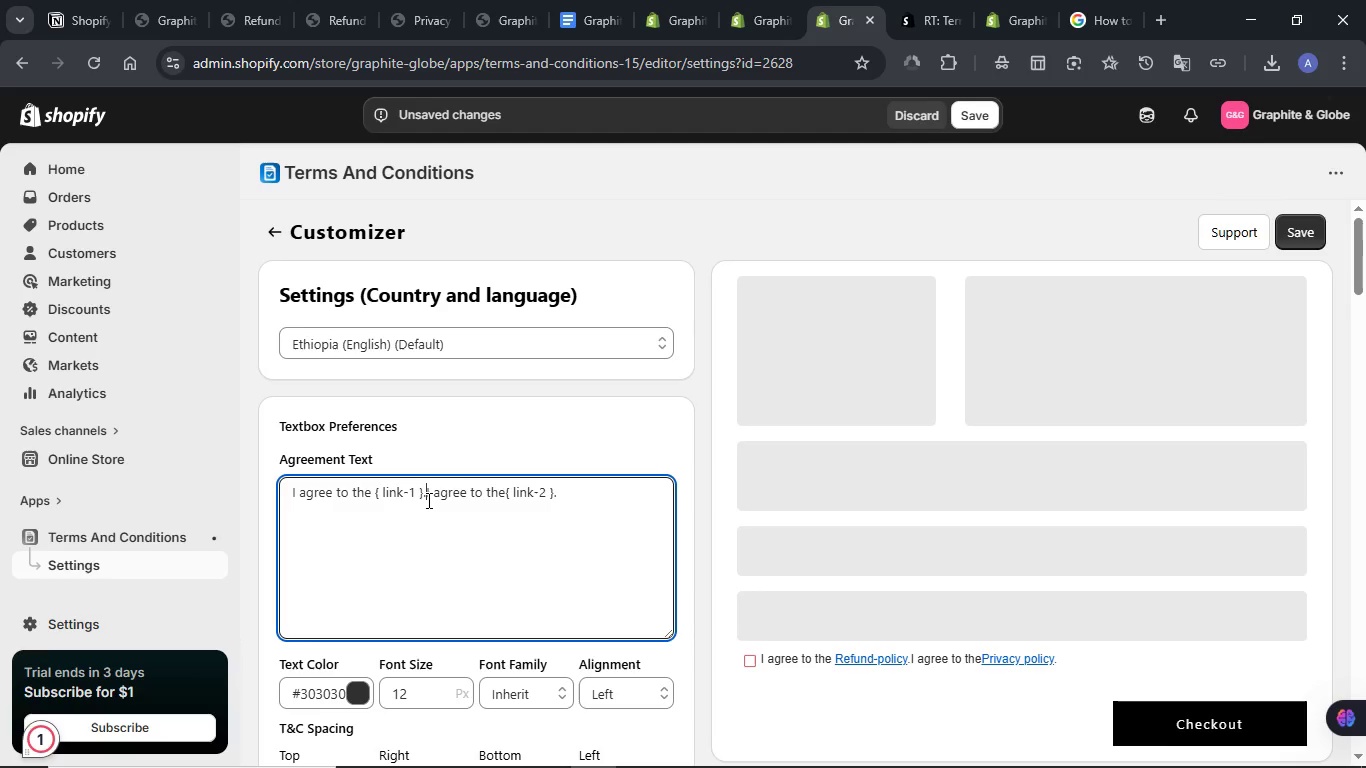 
left_click([427, 500])
 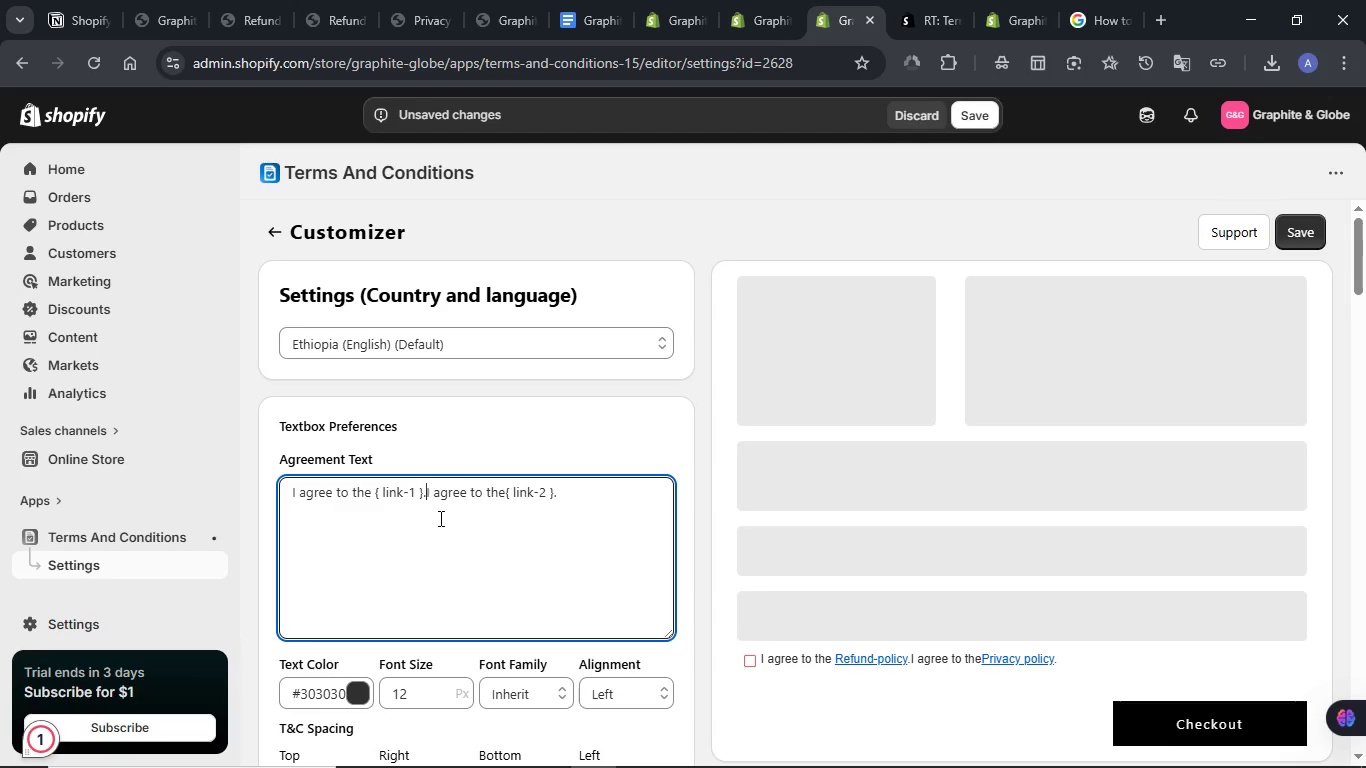 
key(Shift+Enter)
 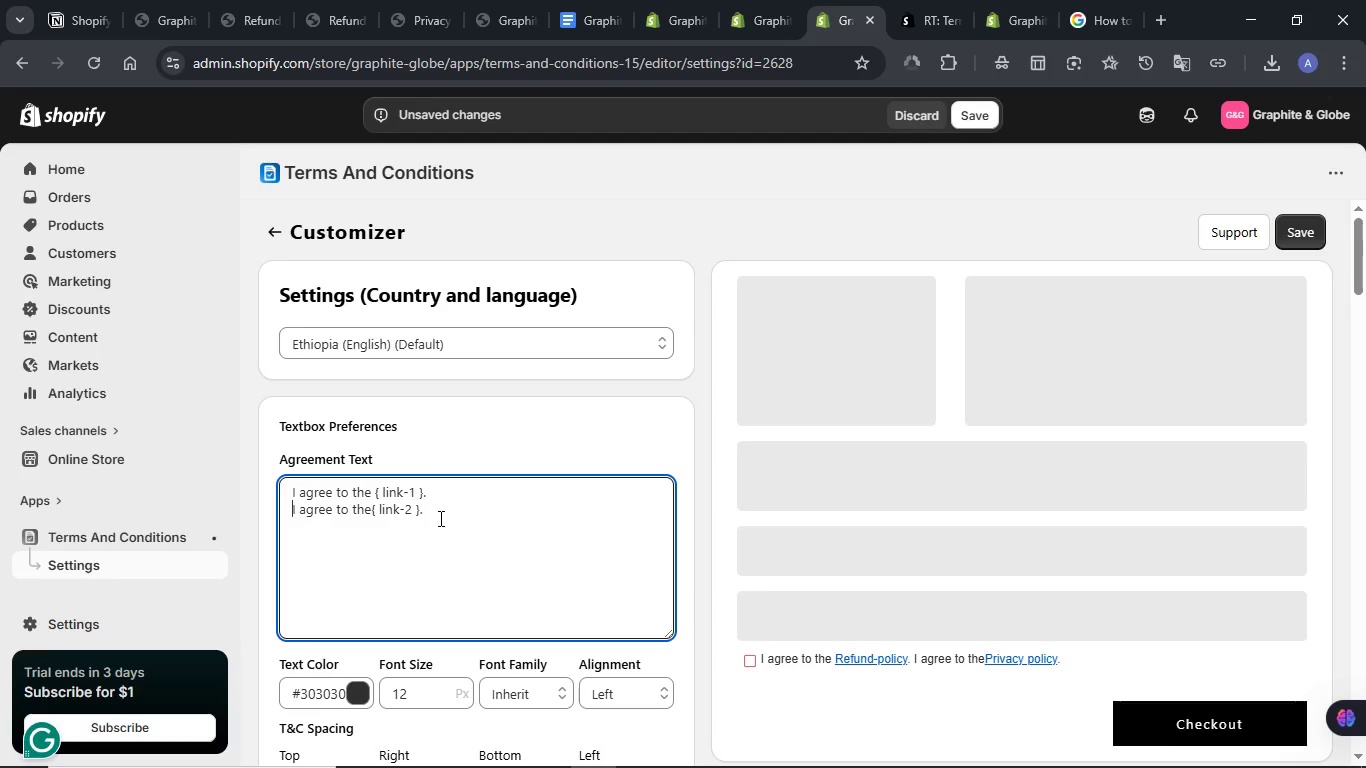 
left_click([464, 502])
 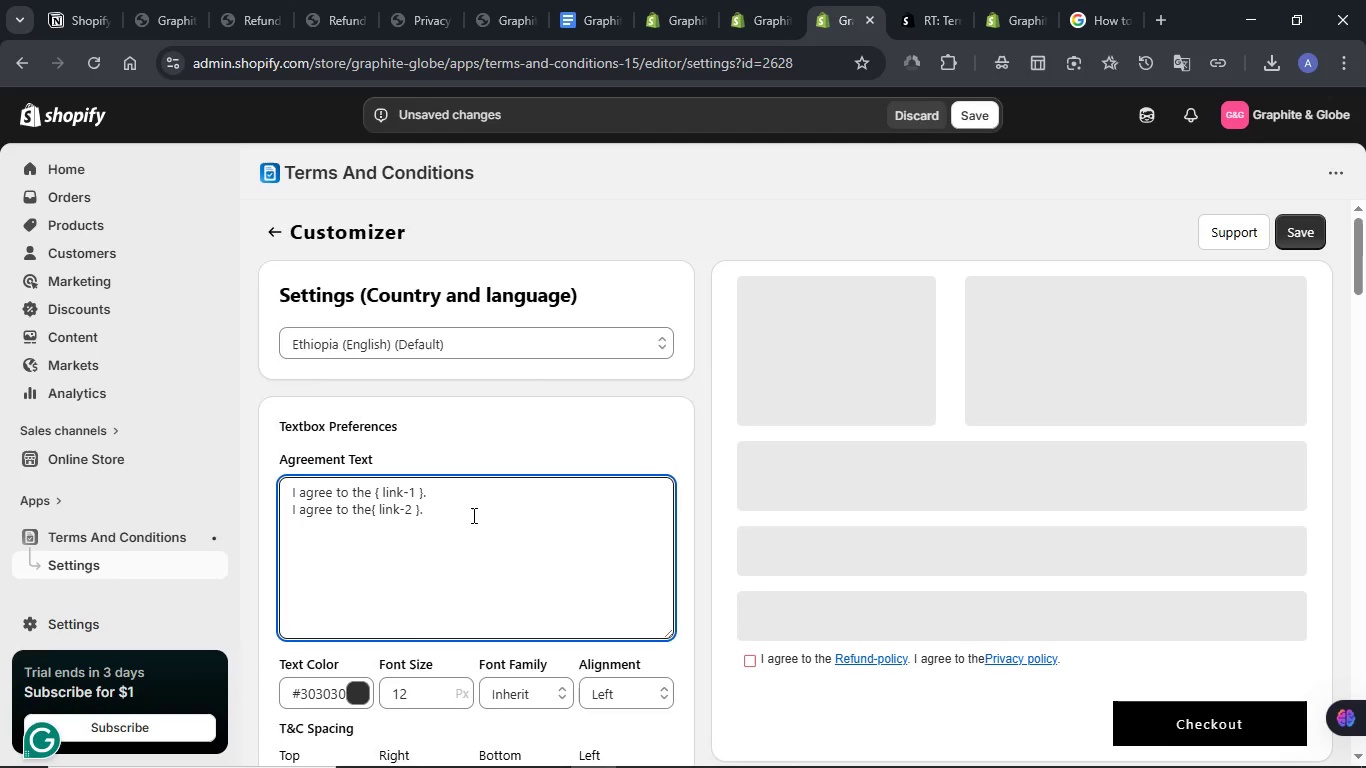 
scroll: coordinate [472, 515], scroll_direction: down, amount: 2.0
 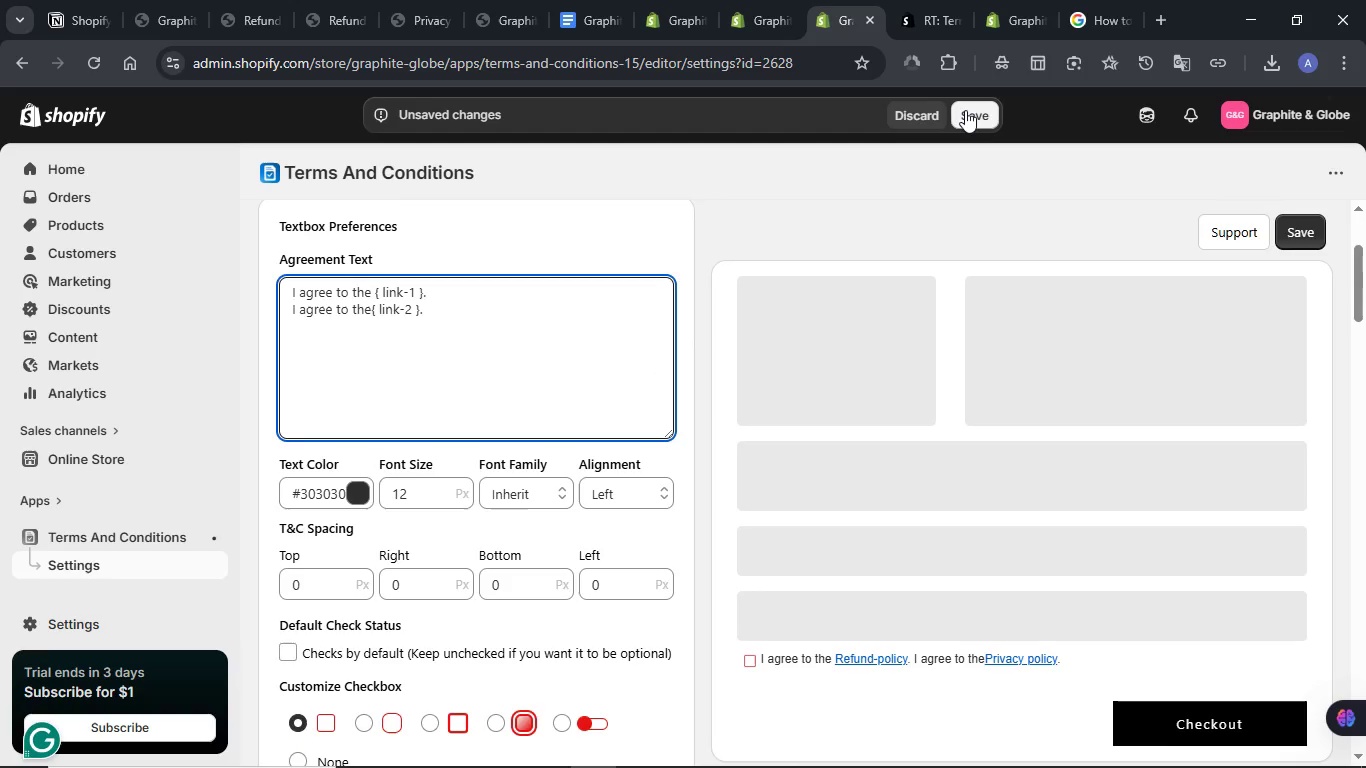 
left_click([965, 109])
 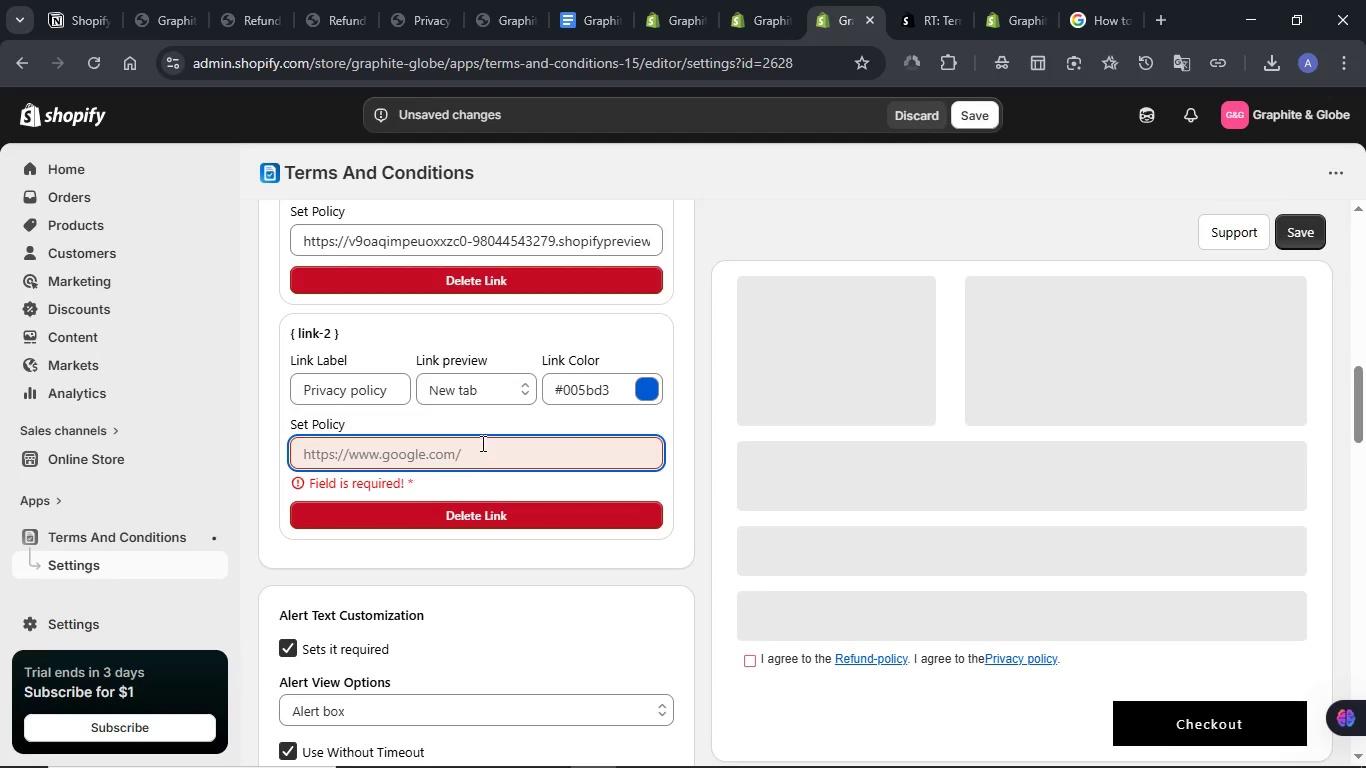 
key(Meta+V)
 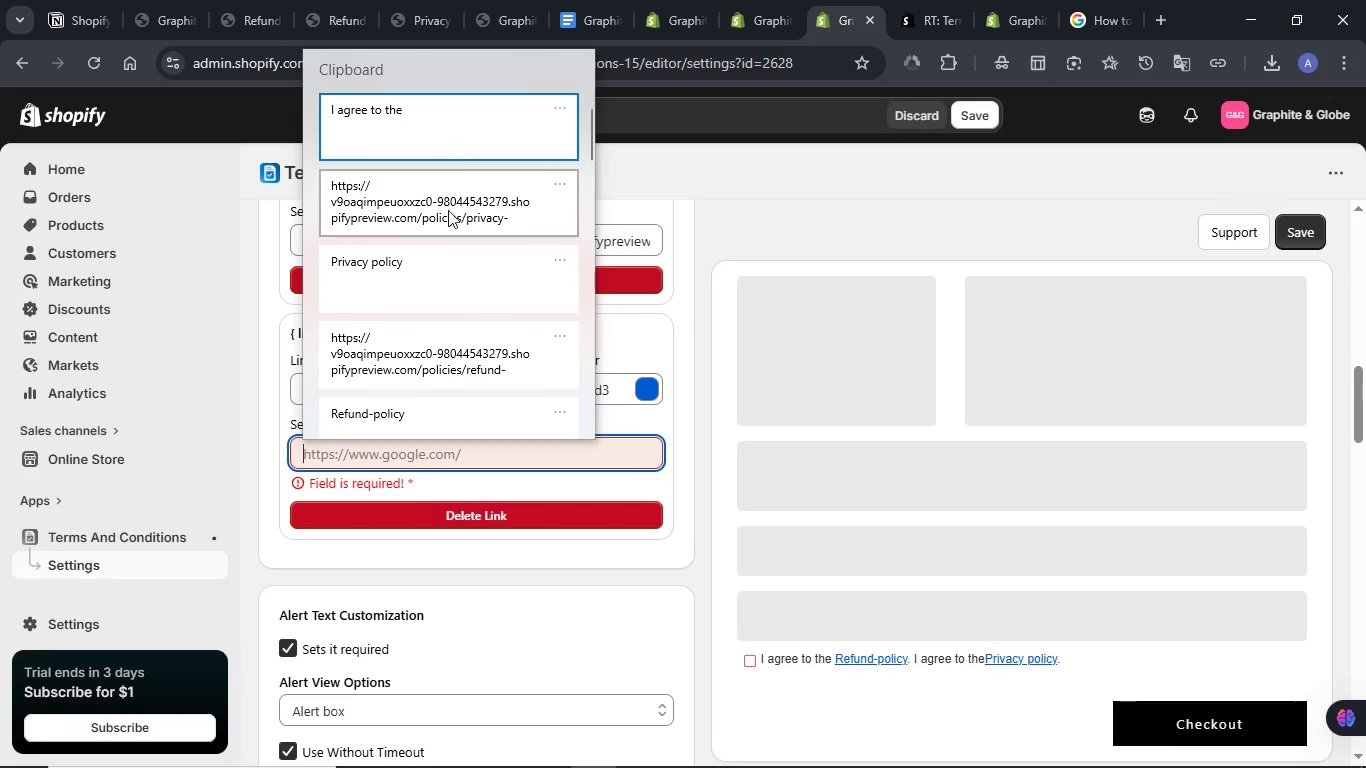 
left_click([448, 209])
 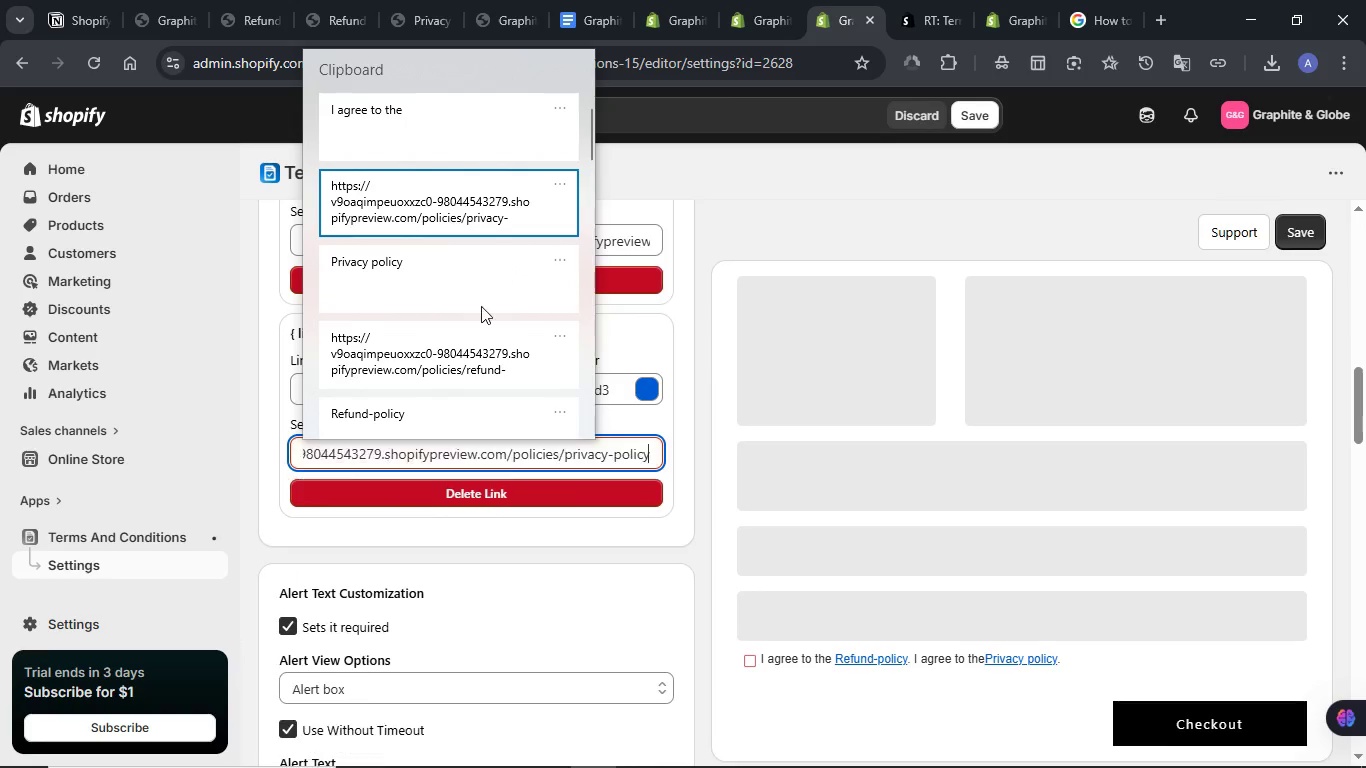 
key(Control+ControlLeft)
 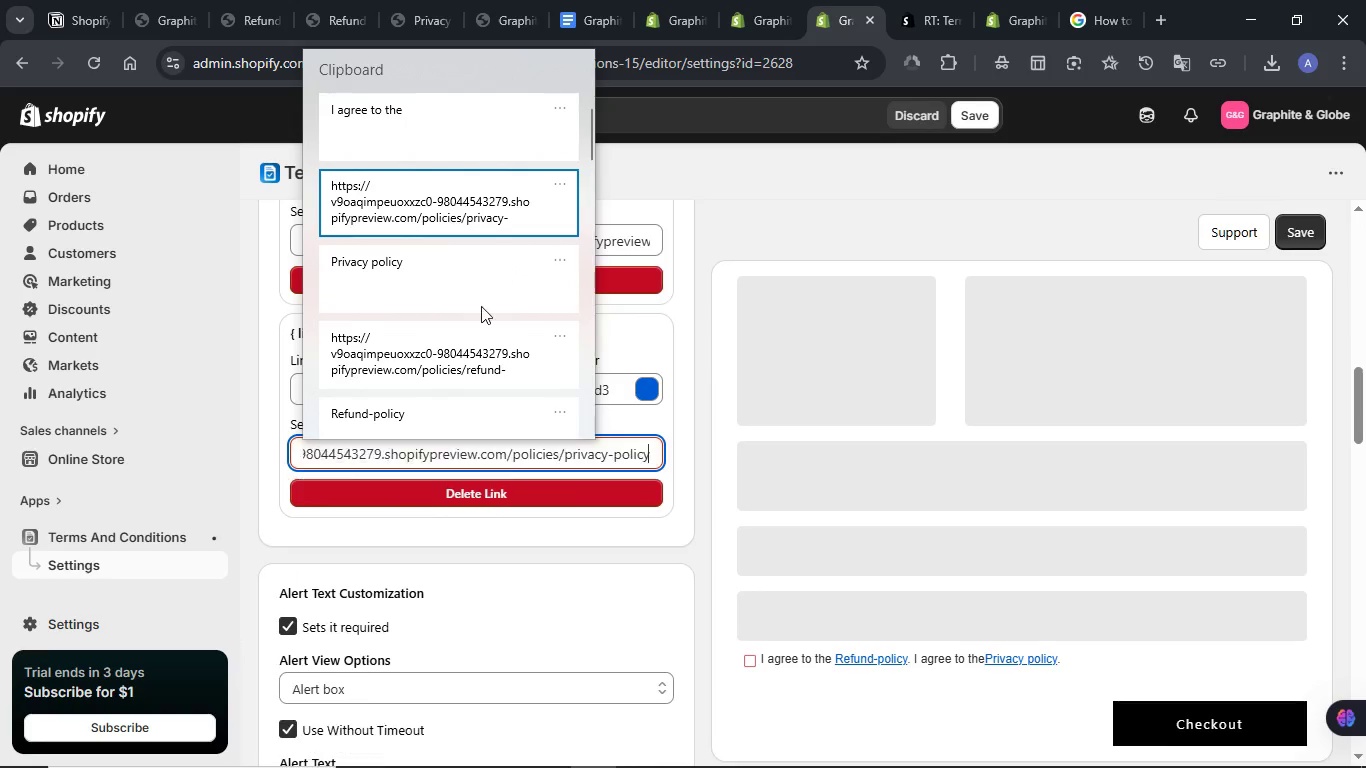 
key(Control+V)
 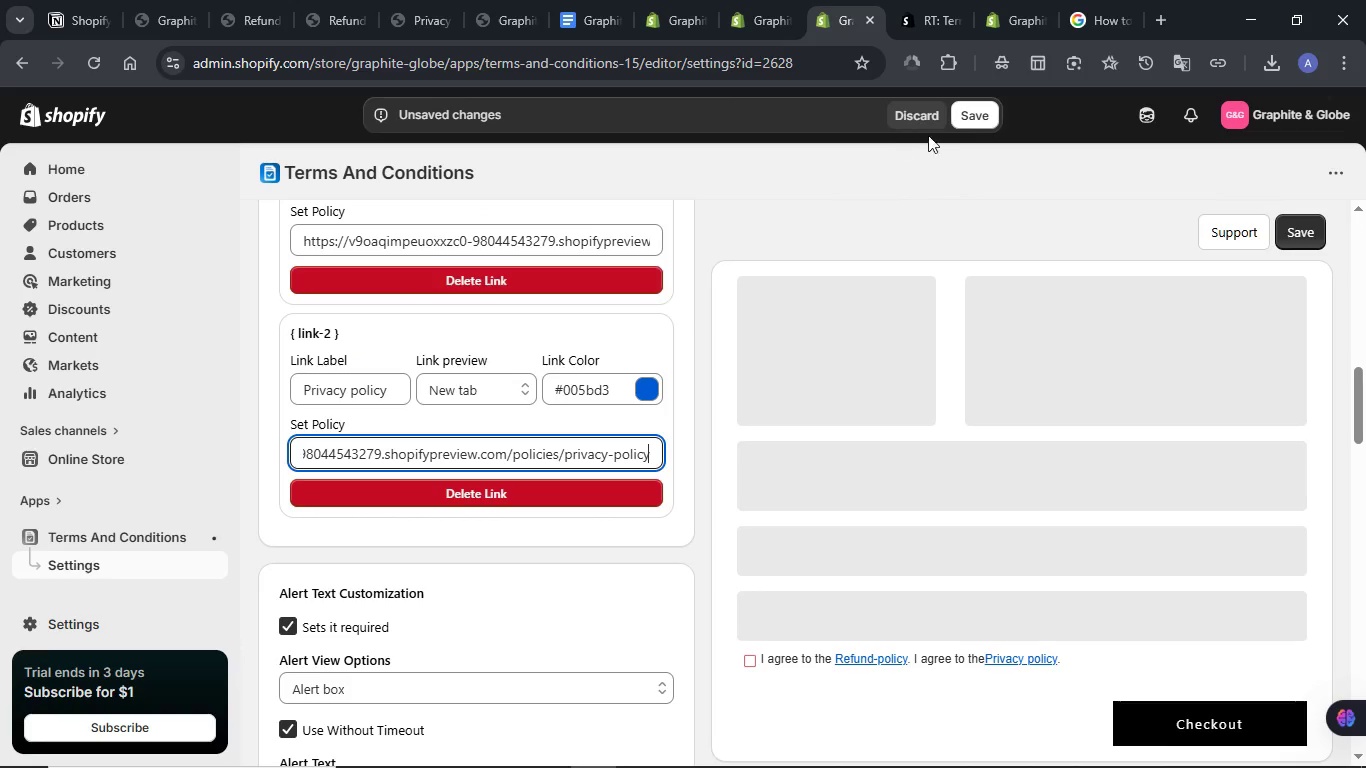 
left_click([967, 113])
 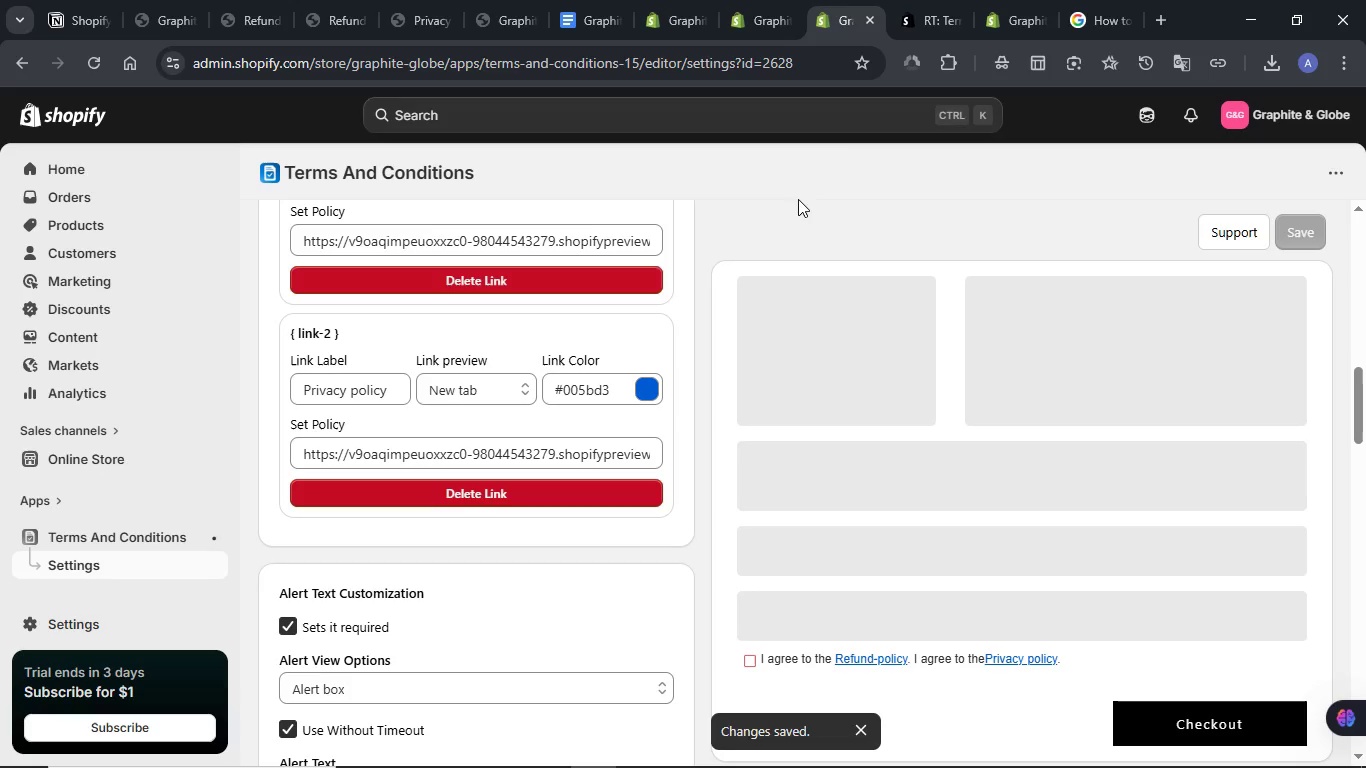 
wait(5.17)
 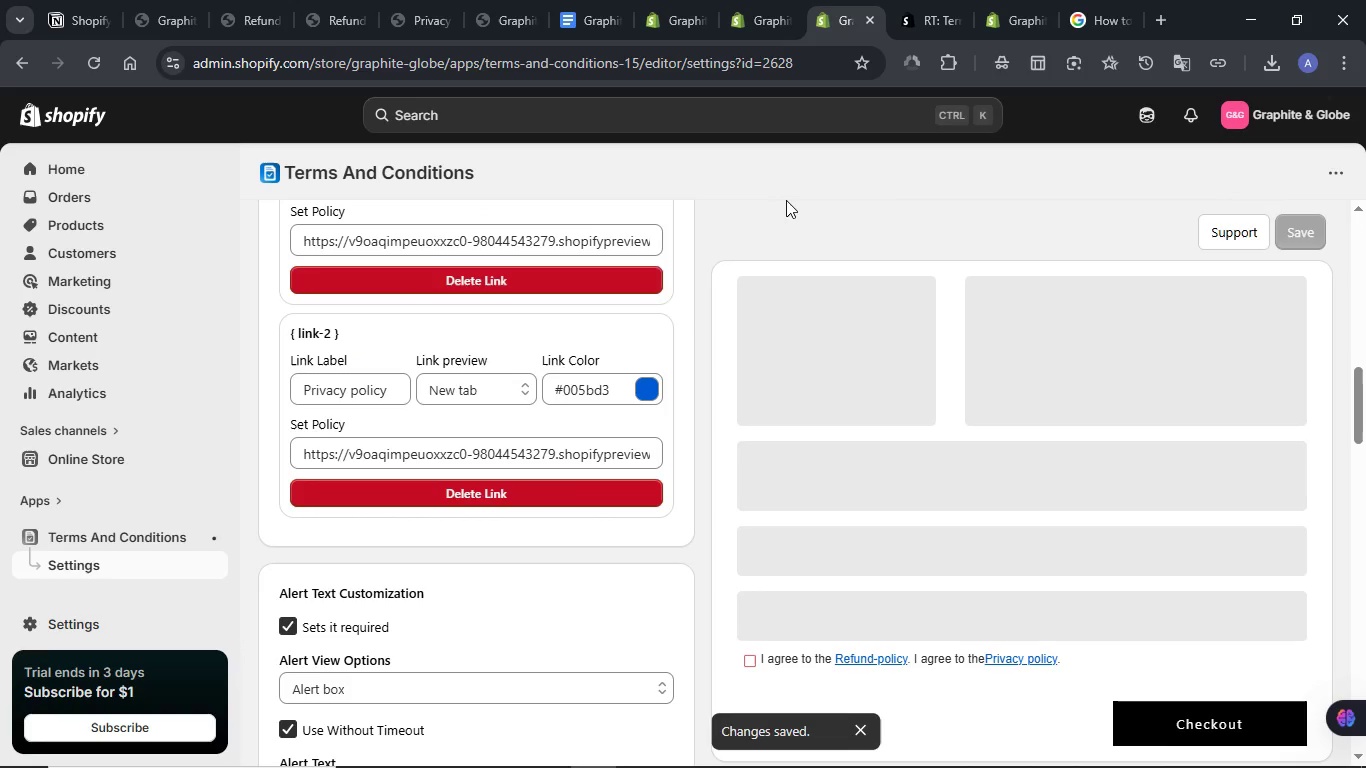 
left_click([157, 0])
 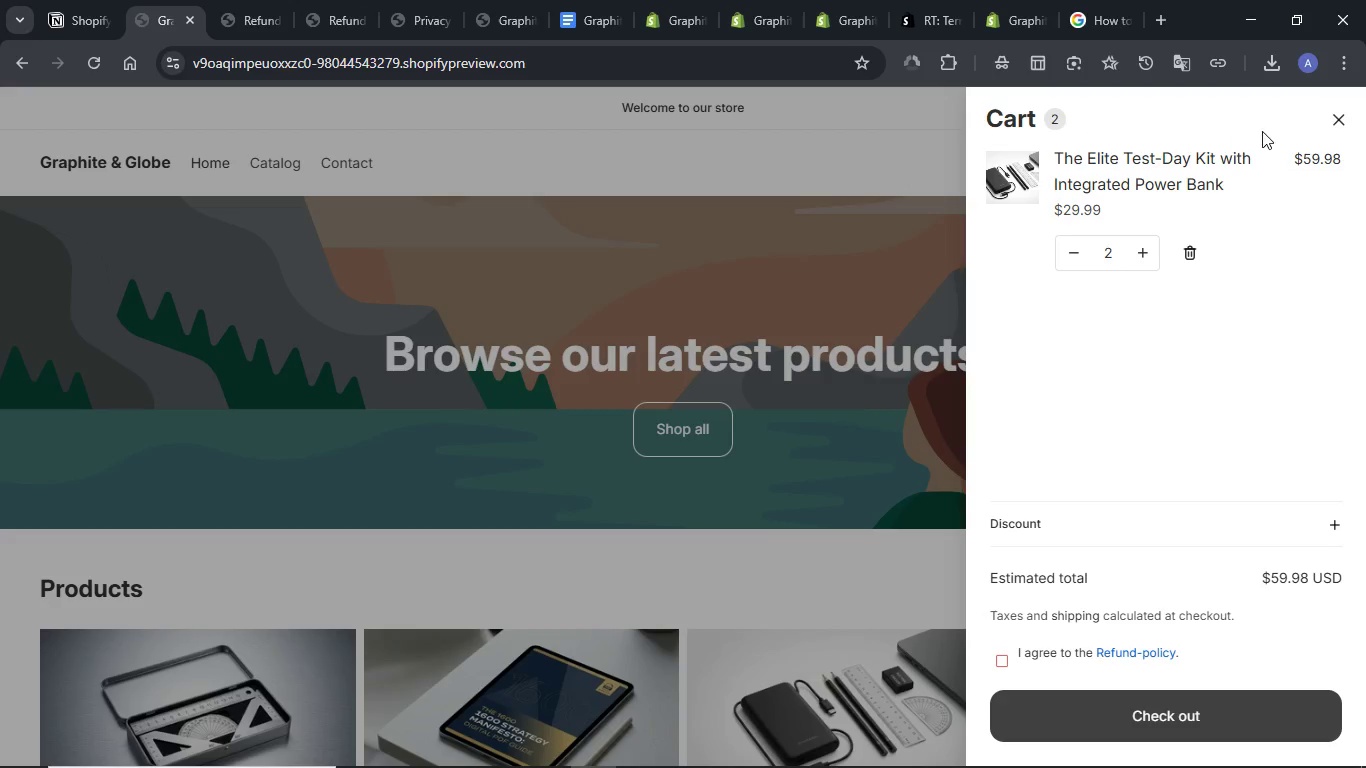 
left_click([1339, 124])
 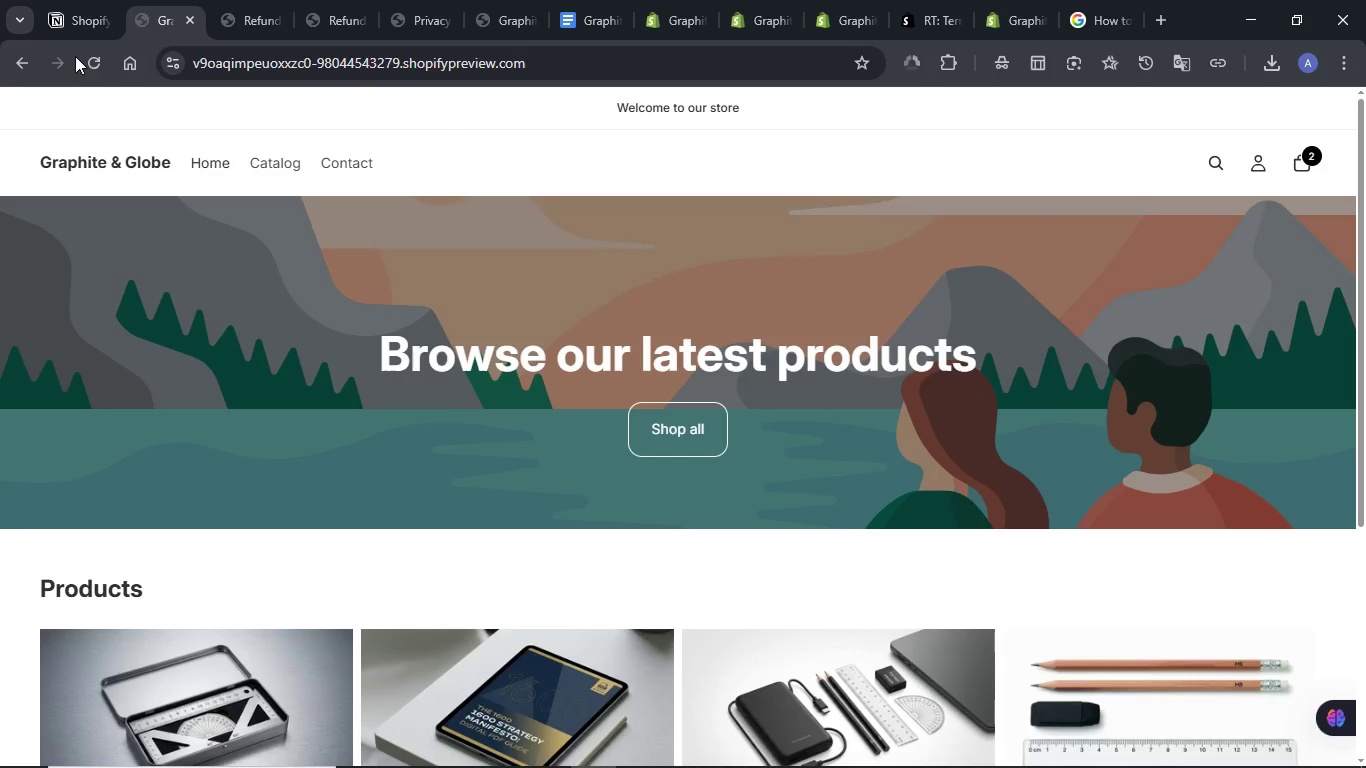 
left_click([98, 58])
 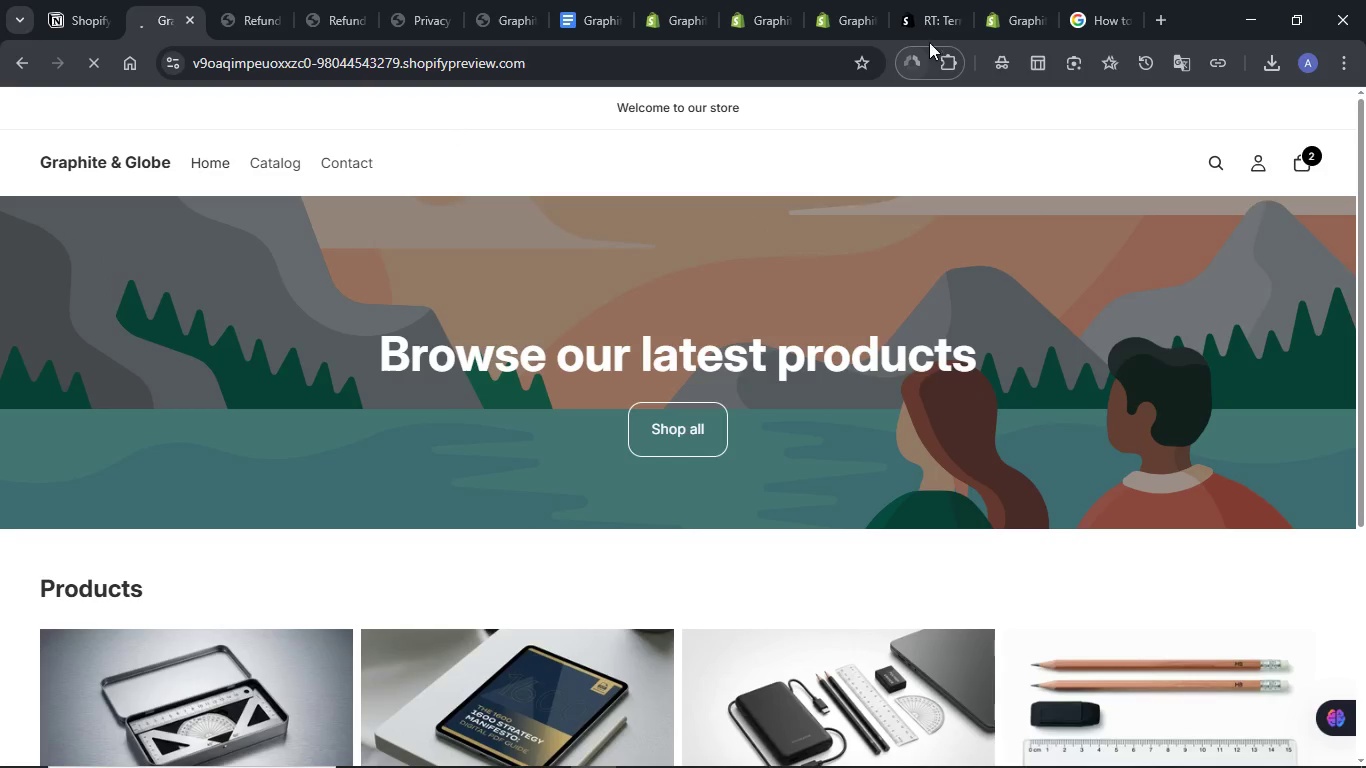 
left_click([929, 31])
 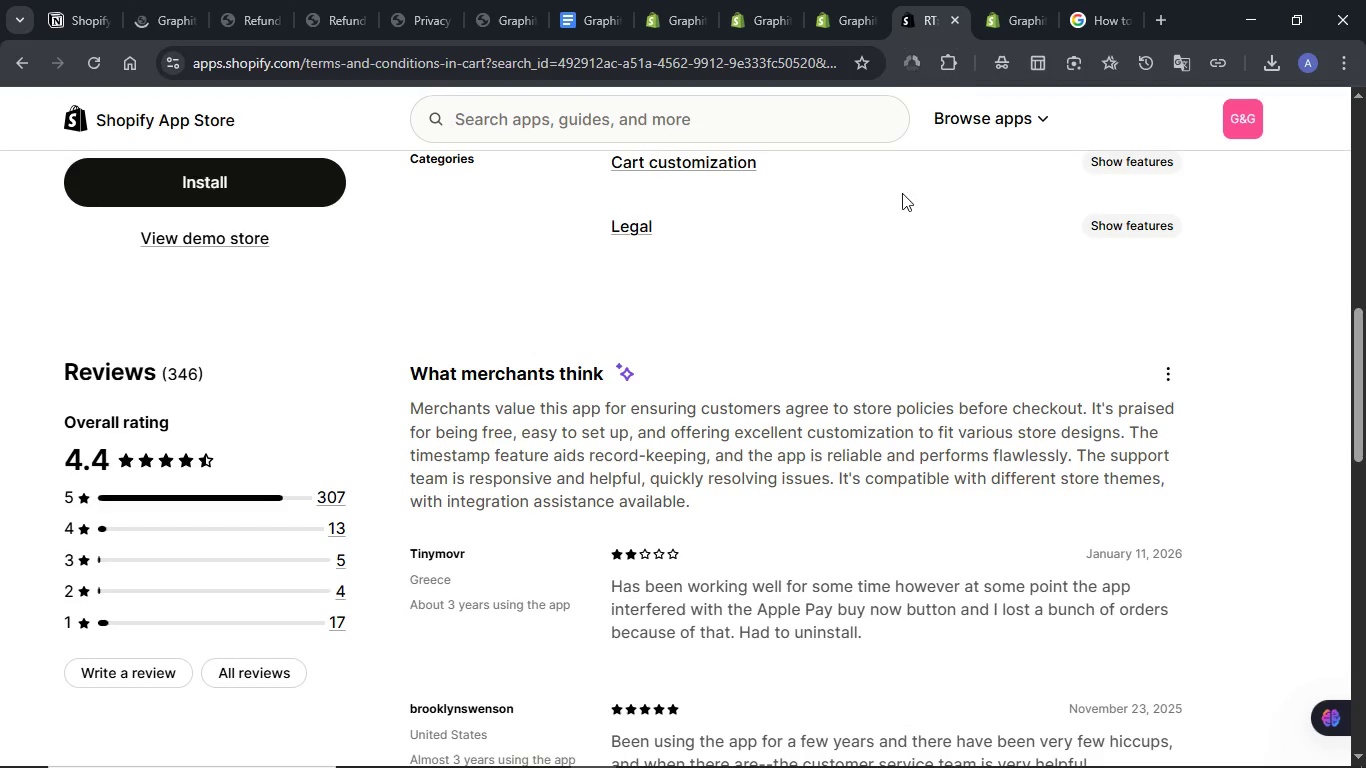 
scroll: coordinate [899, 243], scroll_direction: up, amount: 6.0
 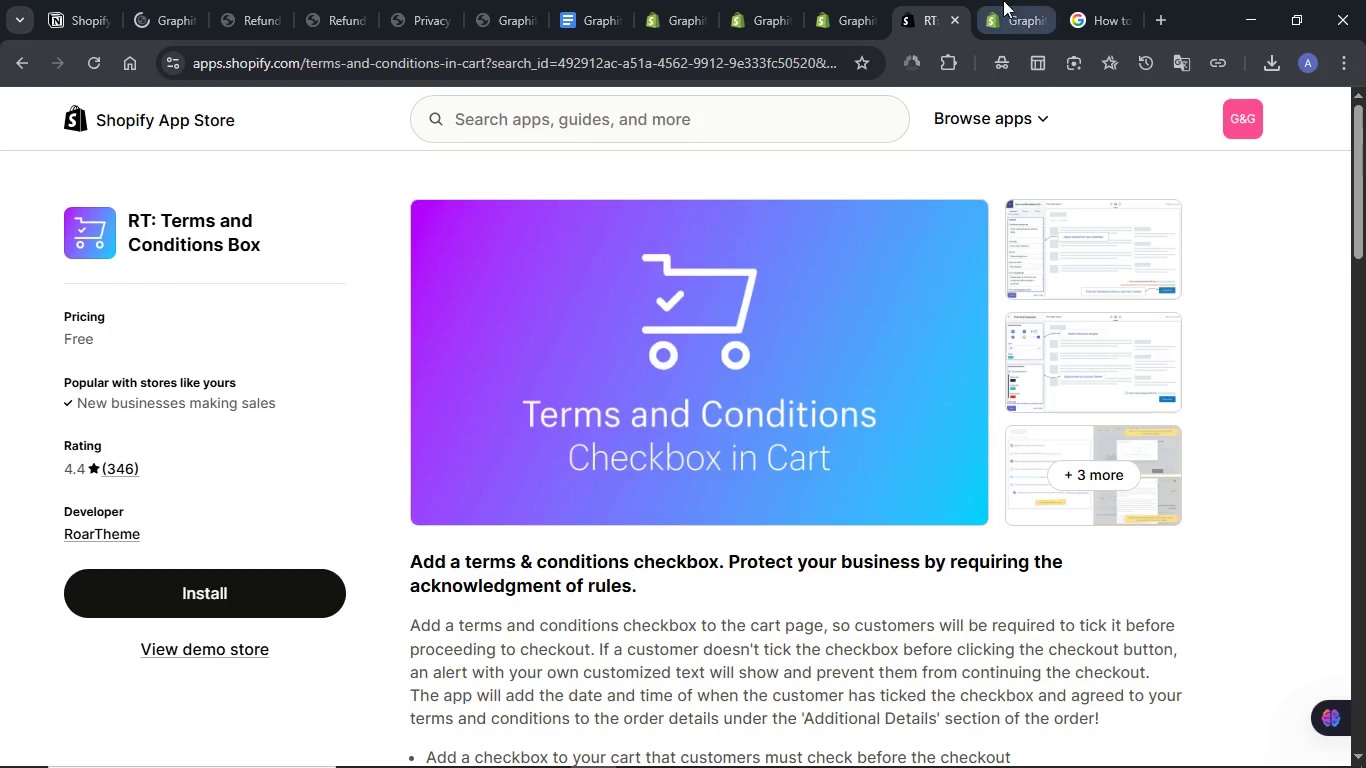 
left_click([1003, 0])
 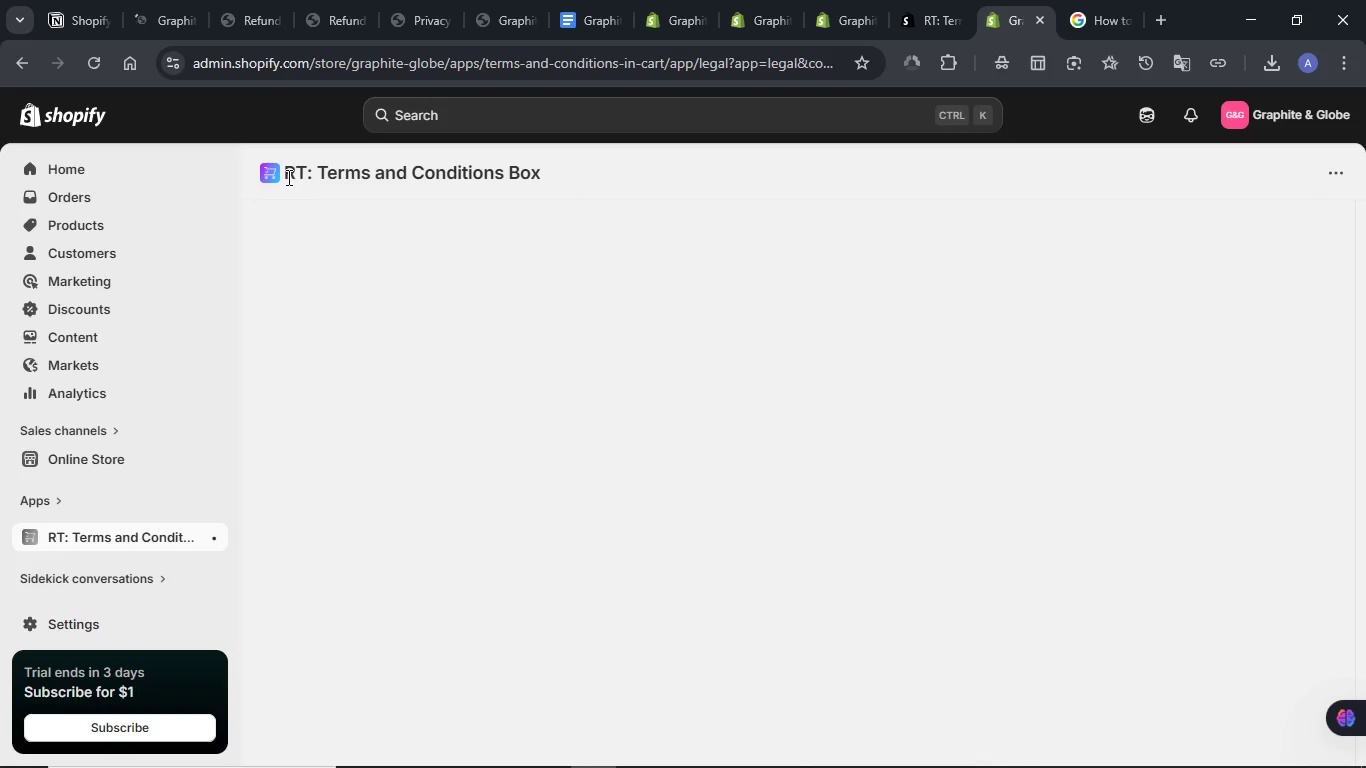 
double_click([268, 177])
 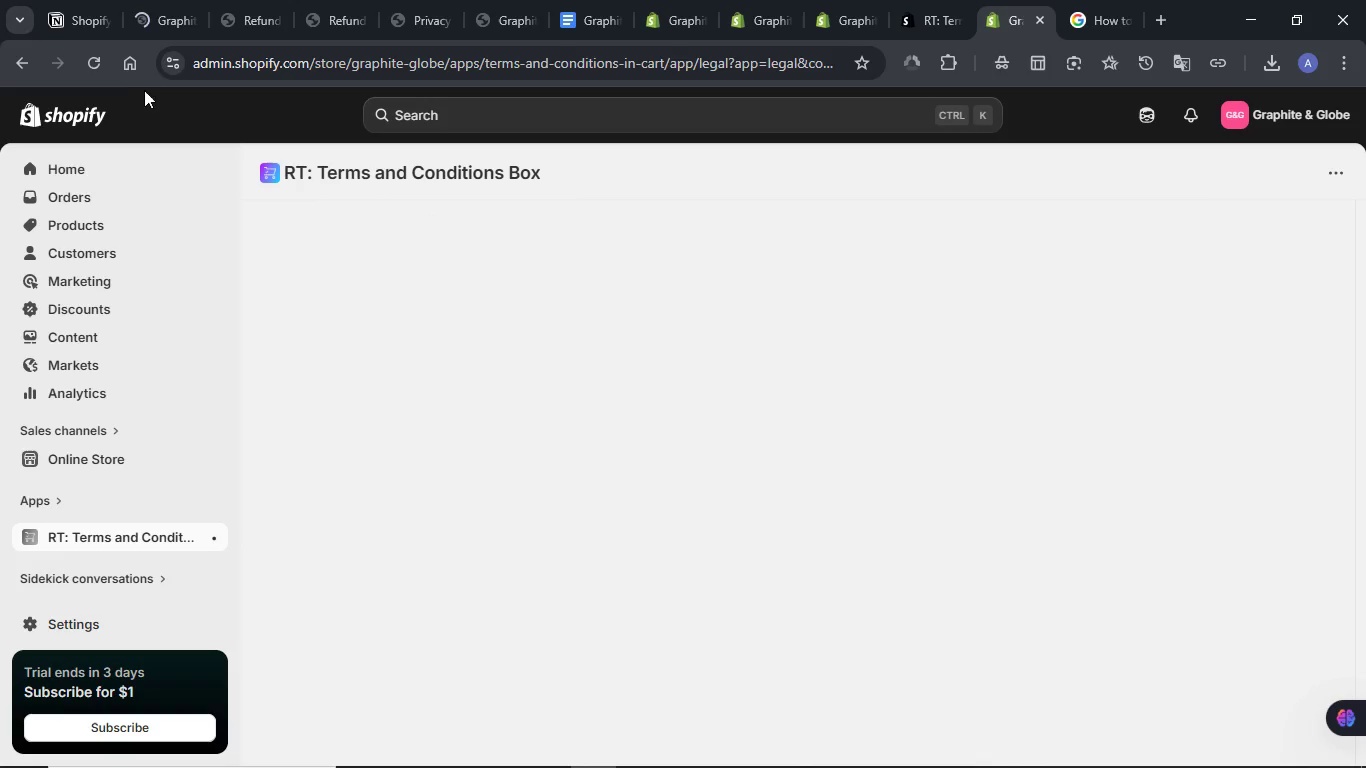 
left_click([100, 63])
 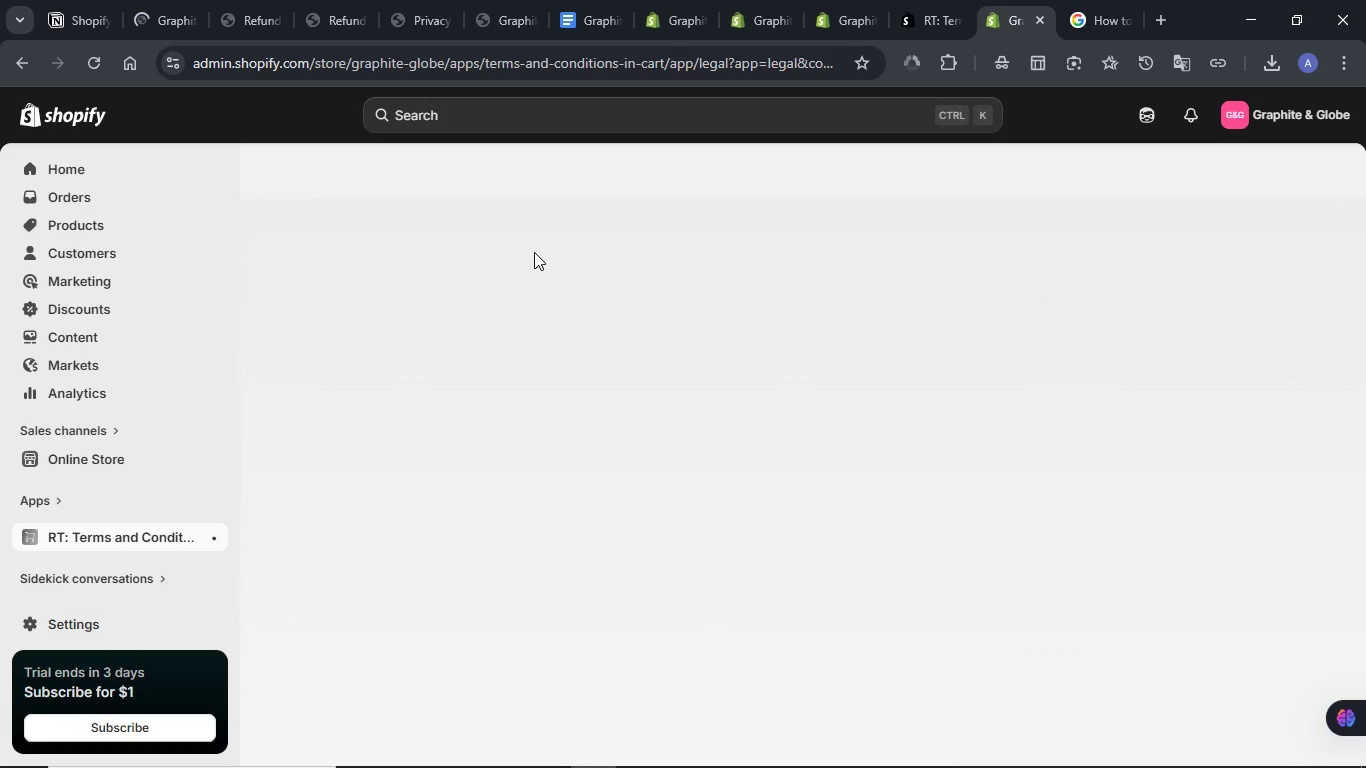 
wait(15.14)
 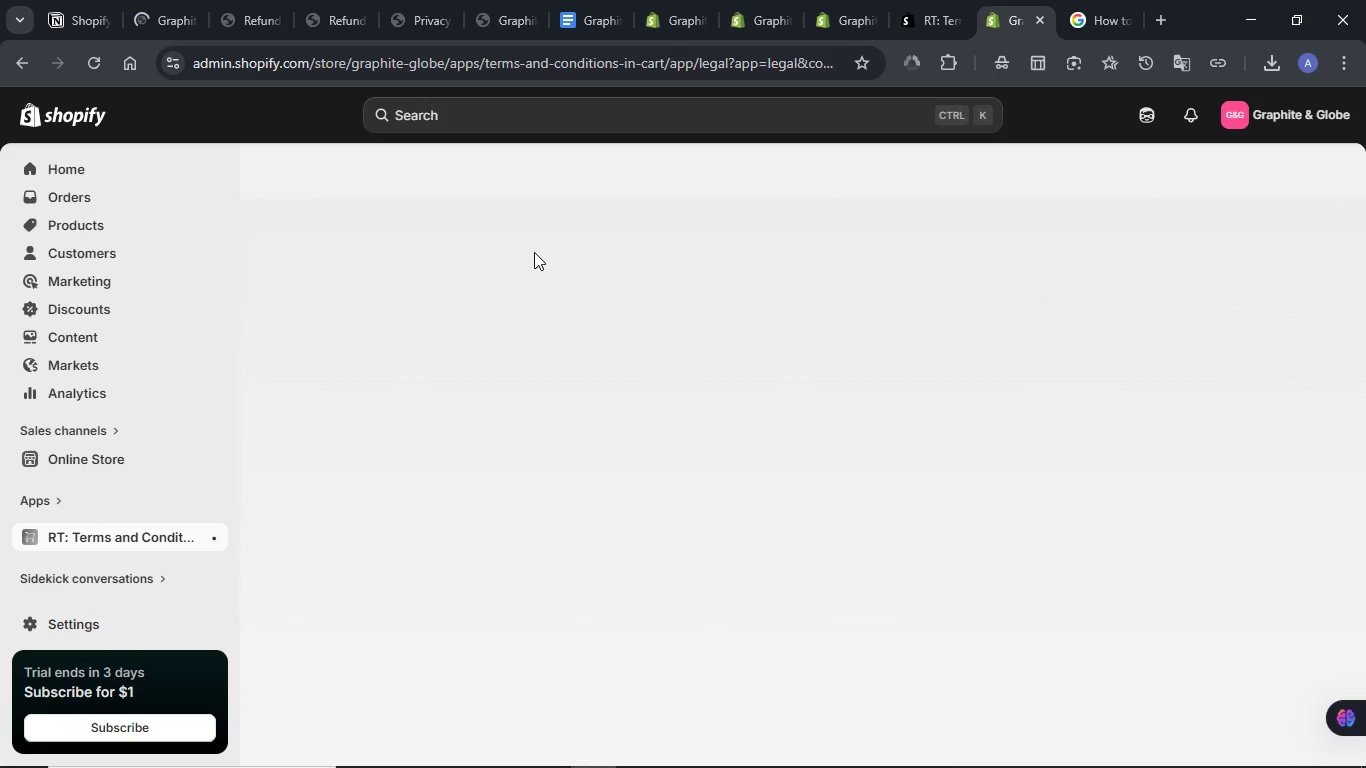 
left_click([162, 21])
 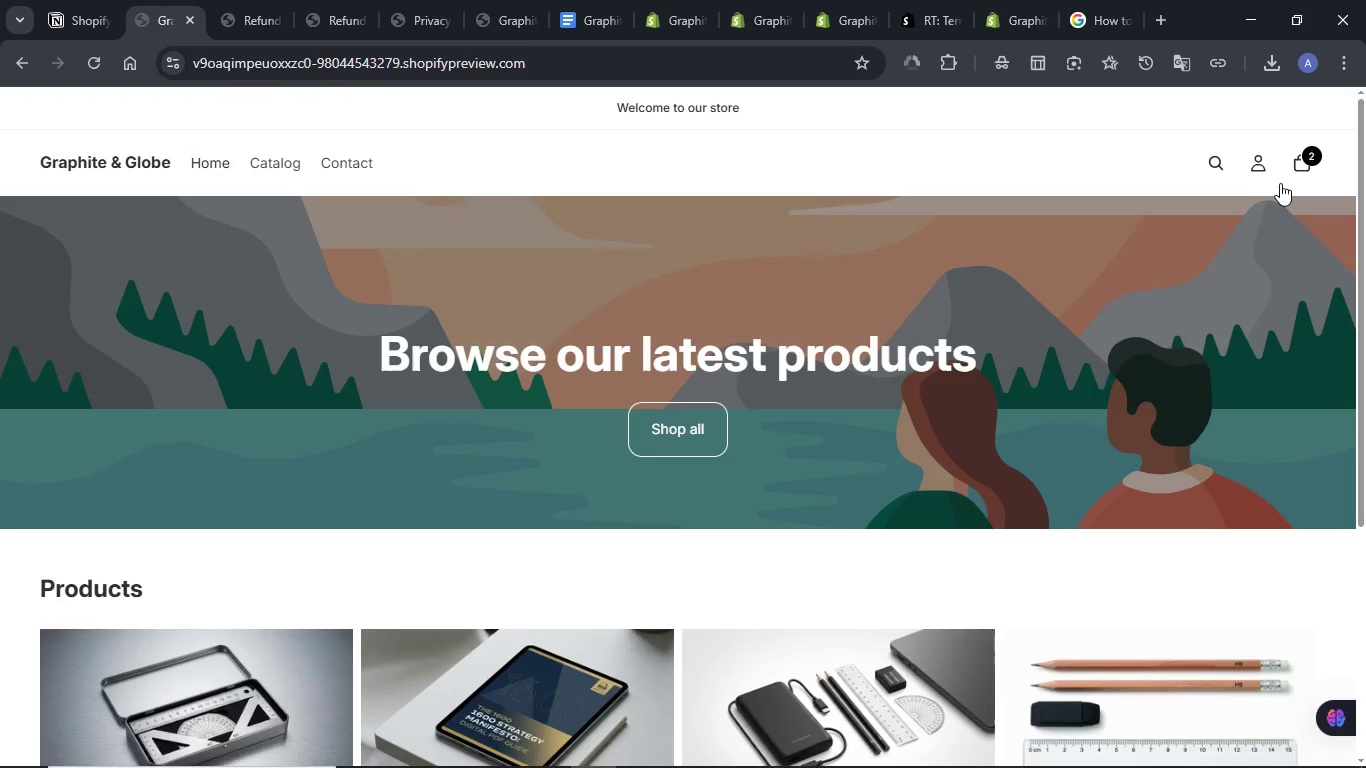 
left_click([1304, 160])
 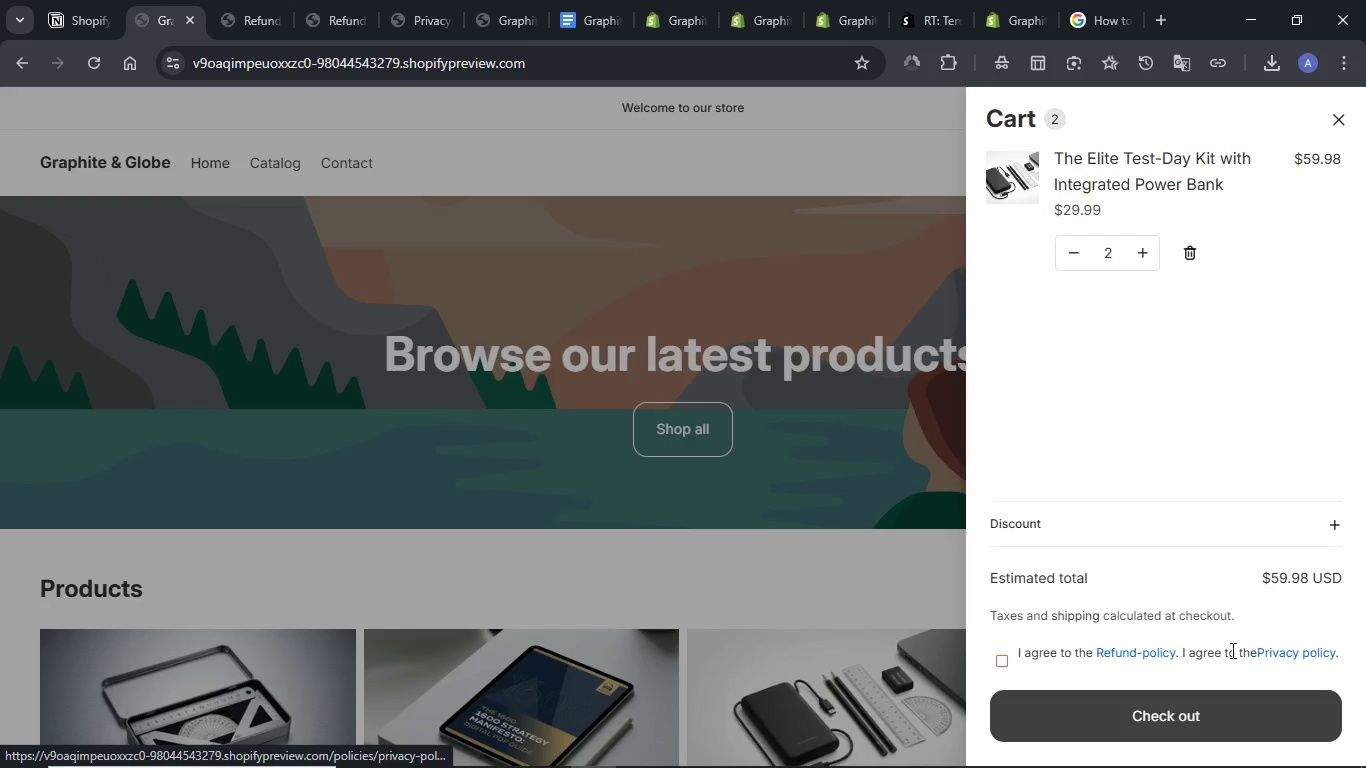 
left_click([837, 22])
 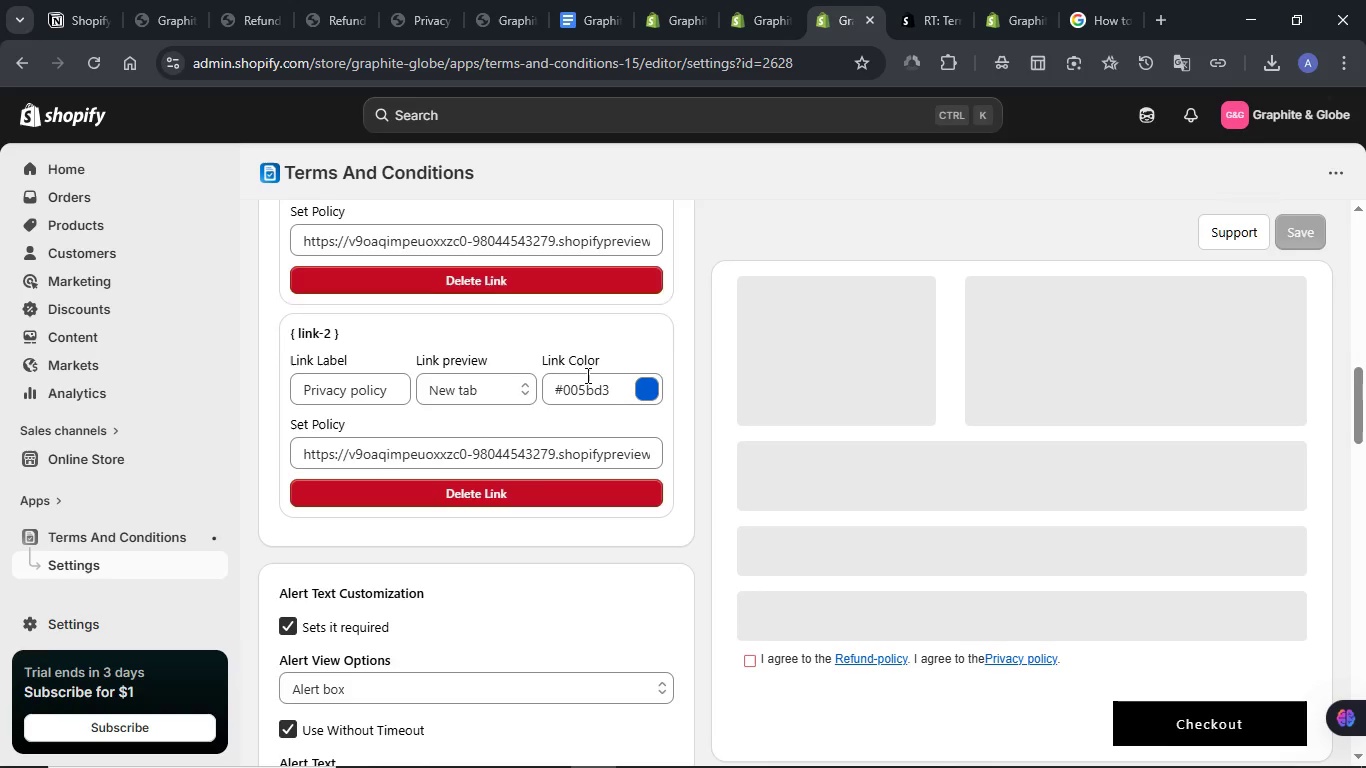 
scroll: coordinate [414, 473], scroll_direction: up, amount: 10.0
 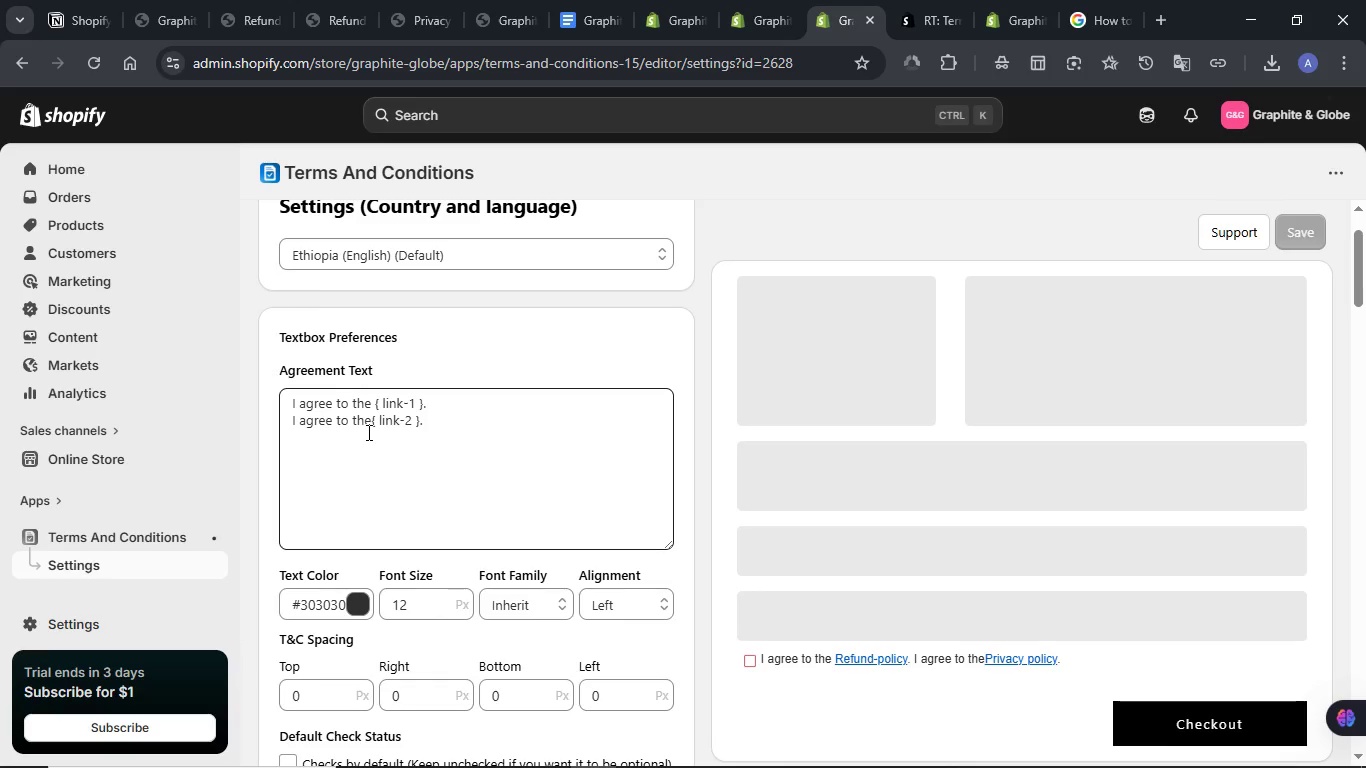 
left_click([373, 429])
 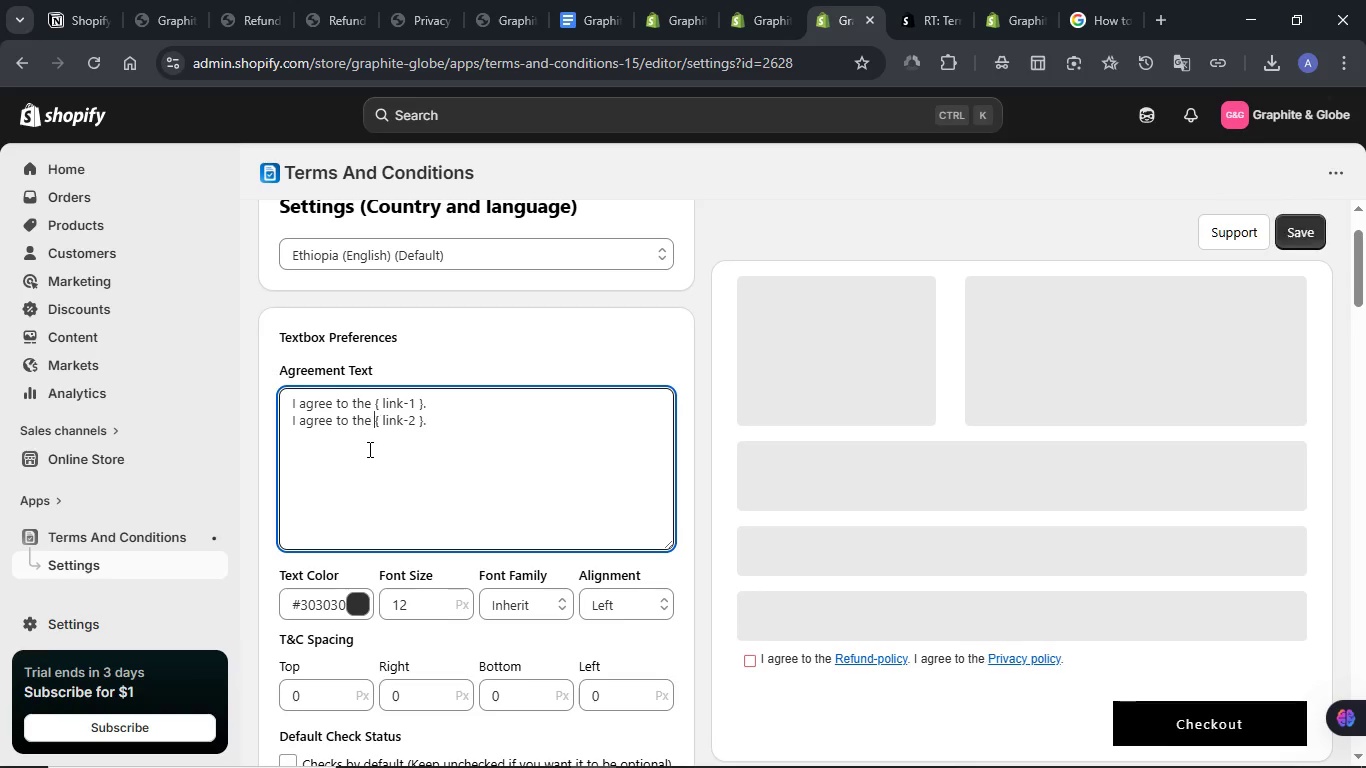 
key(Space)
 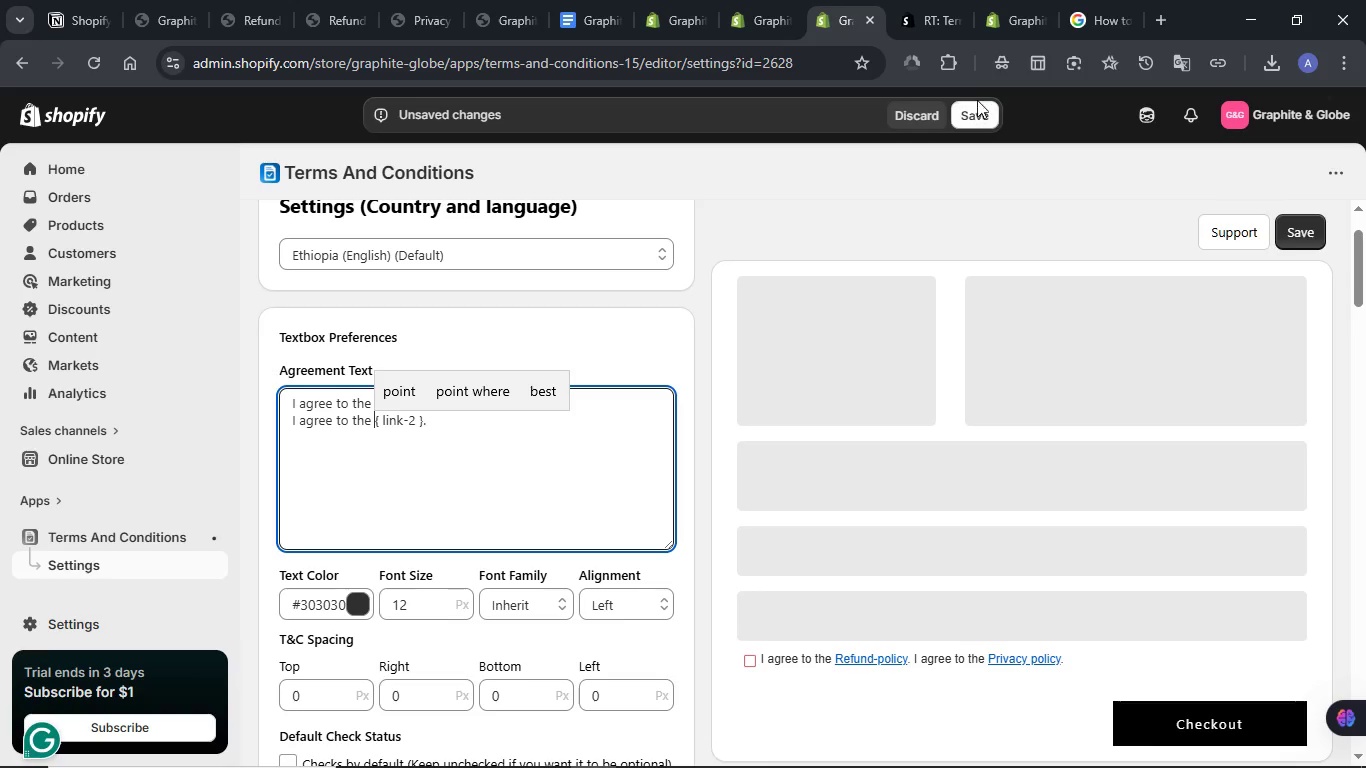 
left_click([976, 114])
 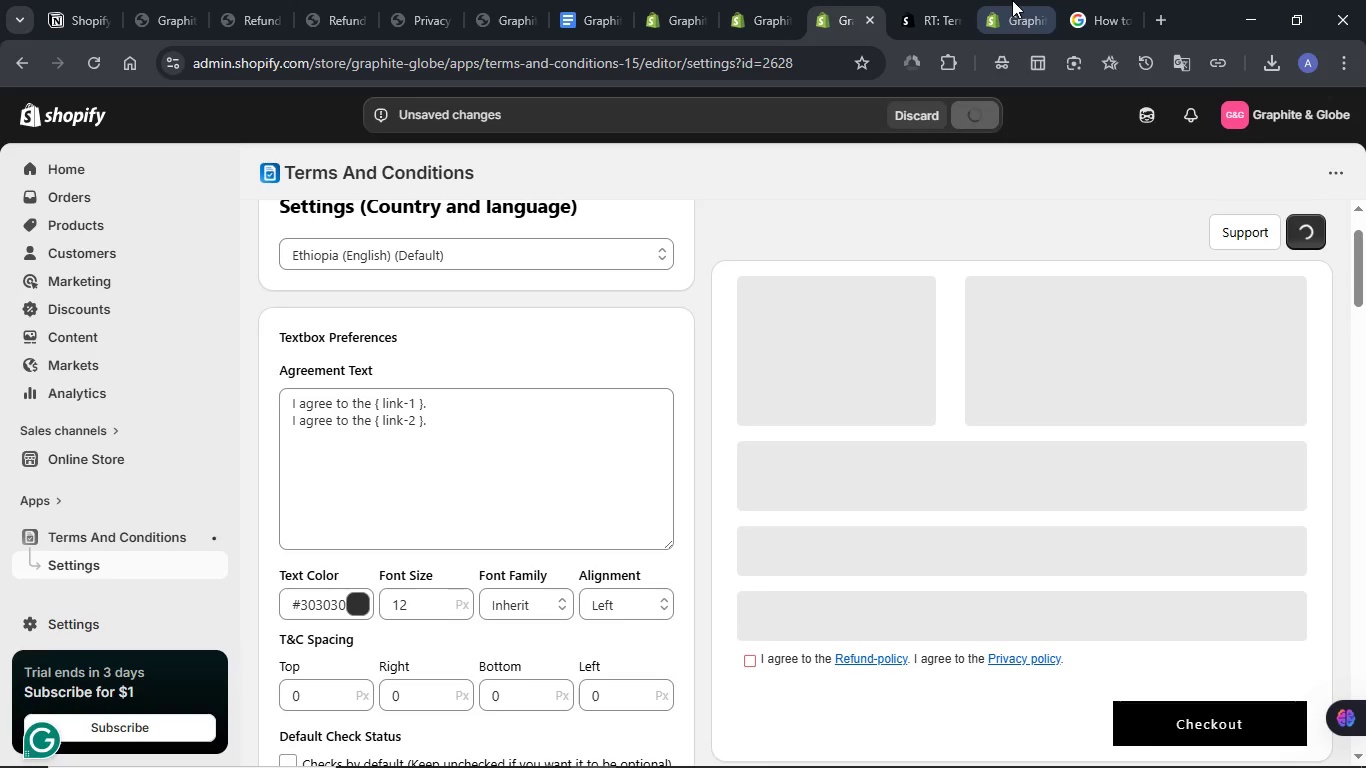 
left_click([1012, 0])
 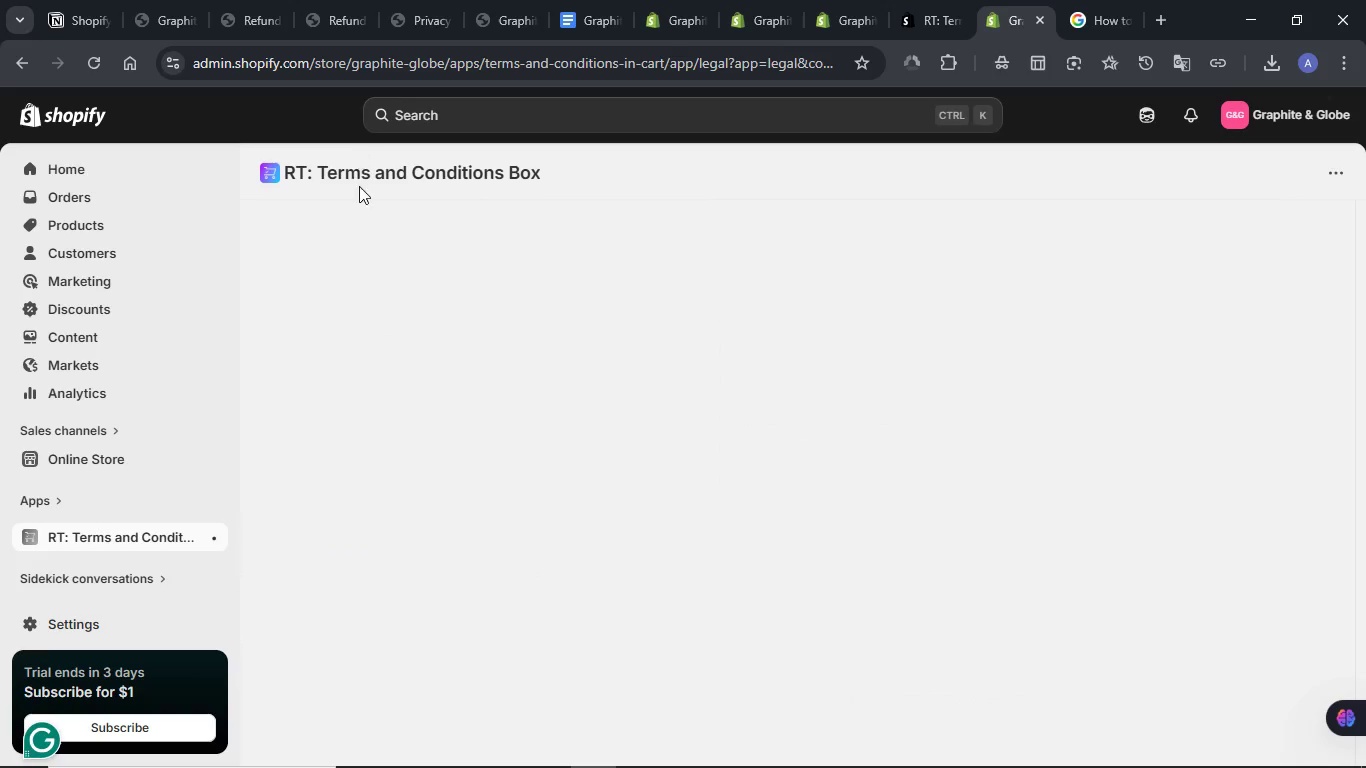 
left_click([364, 172])
 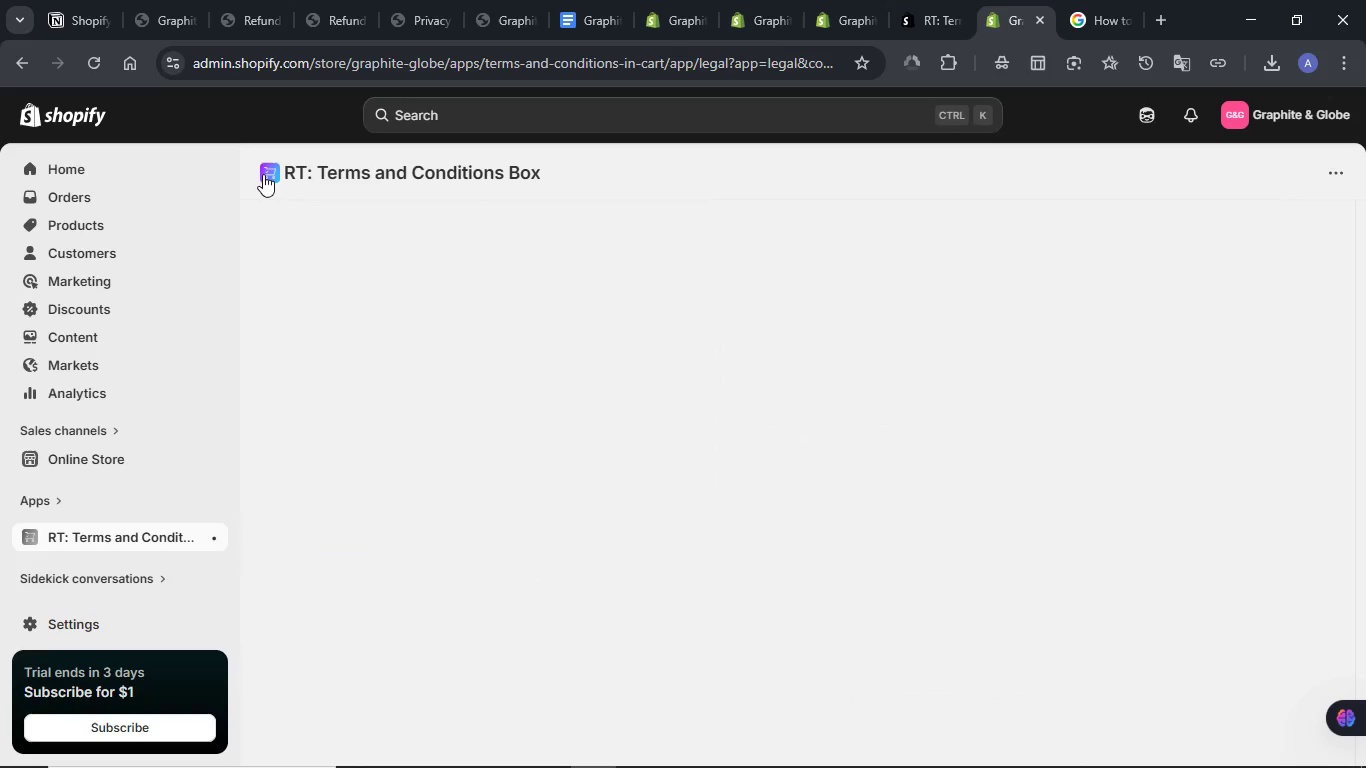 
left_click([263, 174])
 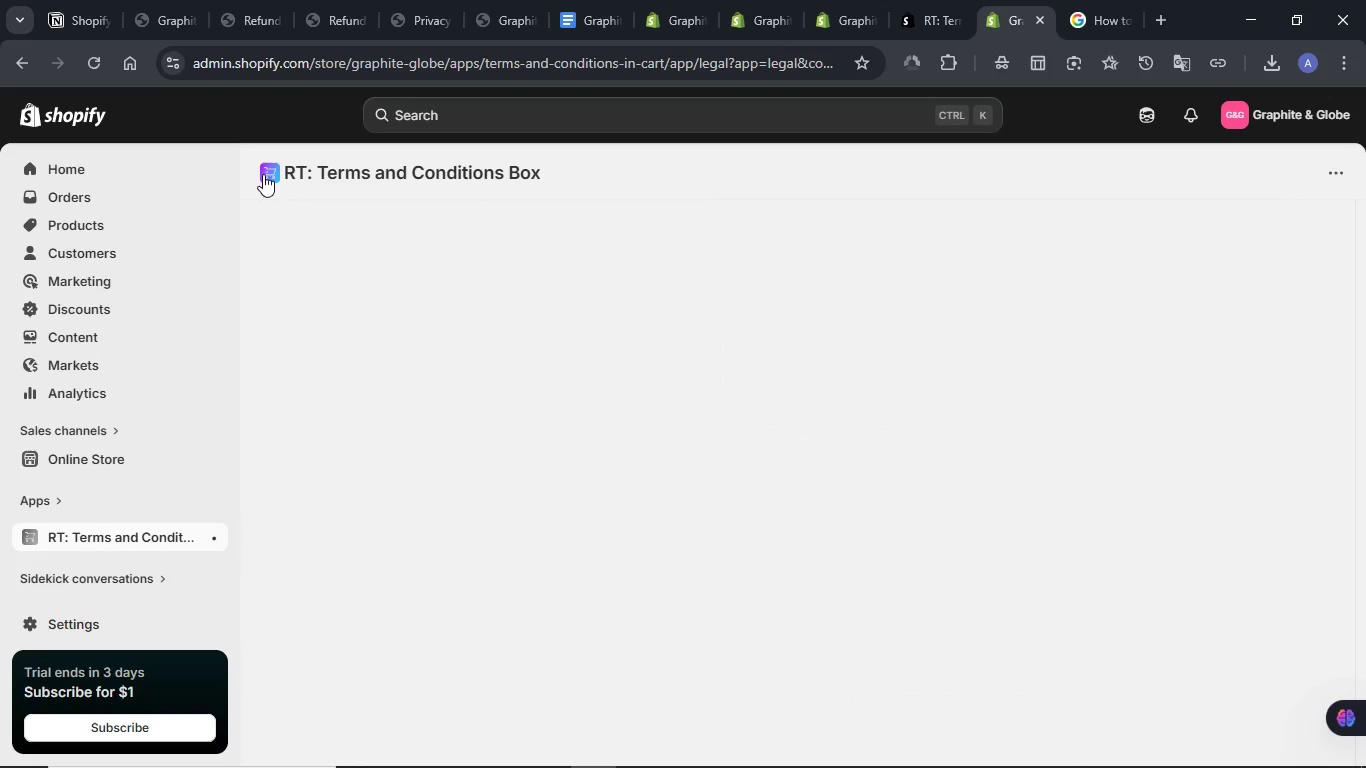 
double_click([263, 174])
 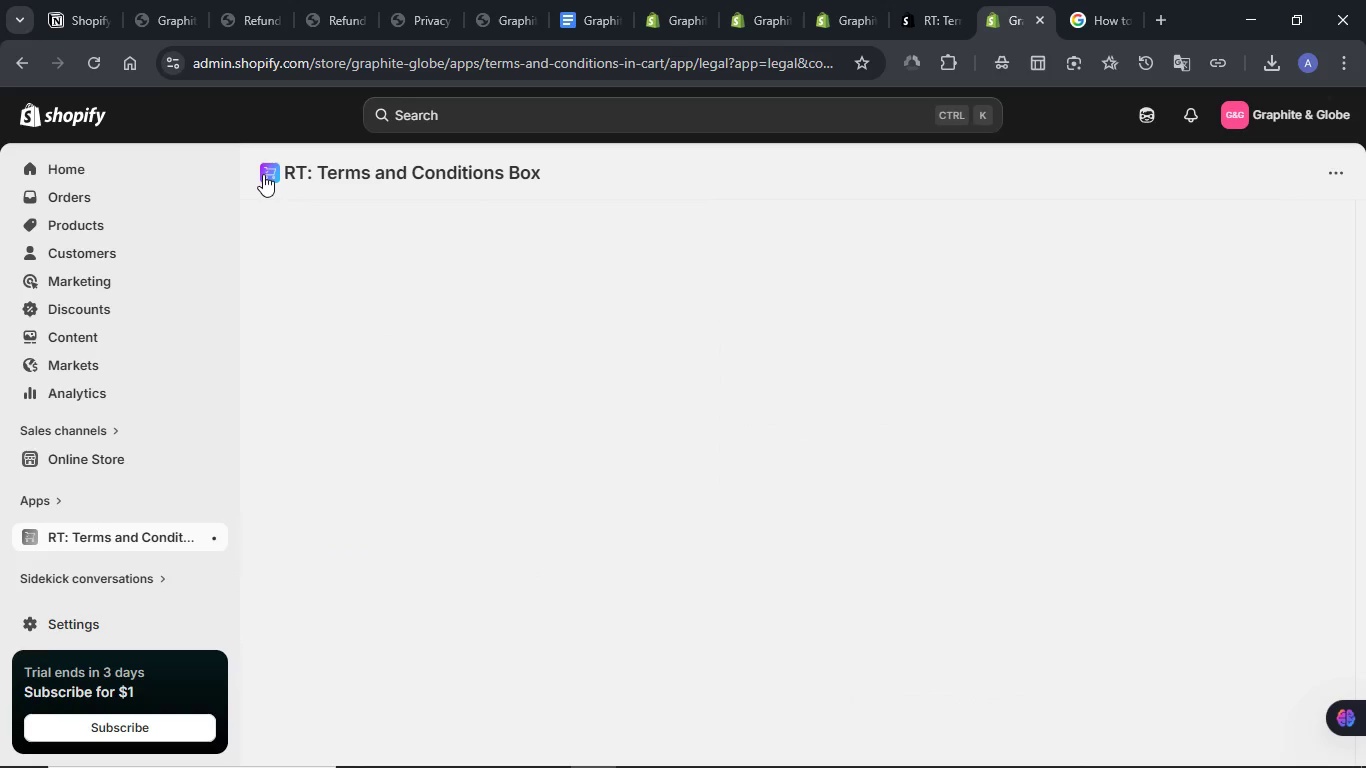 
triple_click([263, 174])
 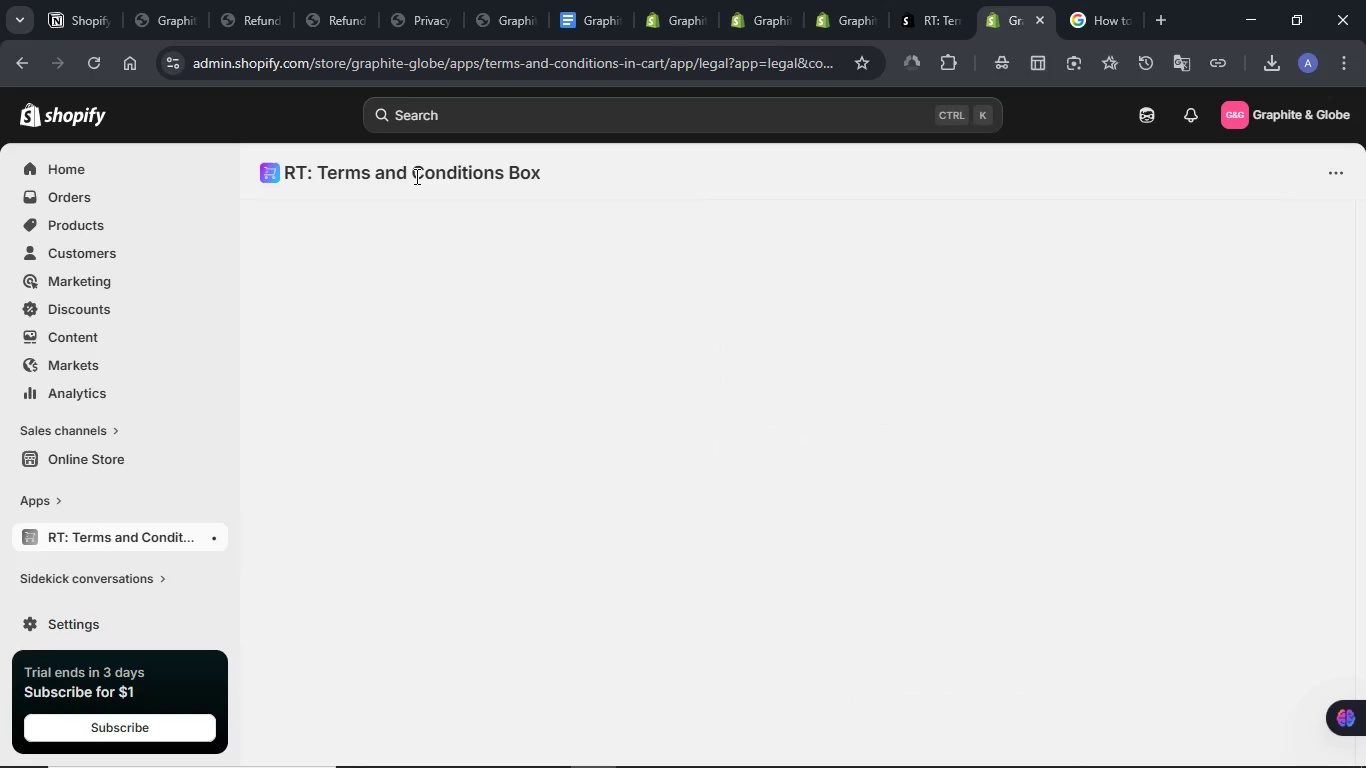 
left_click([415, 176])
 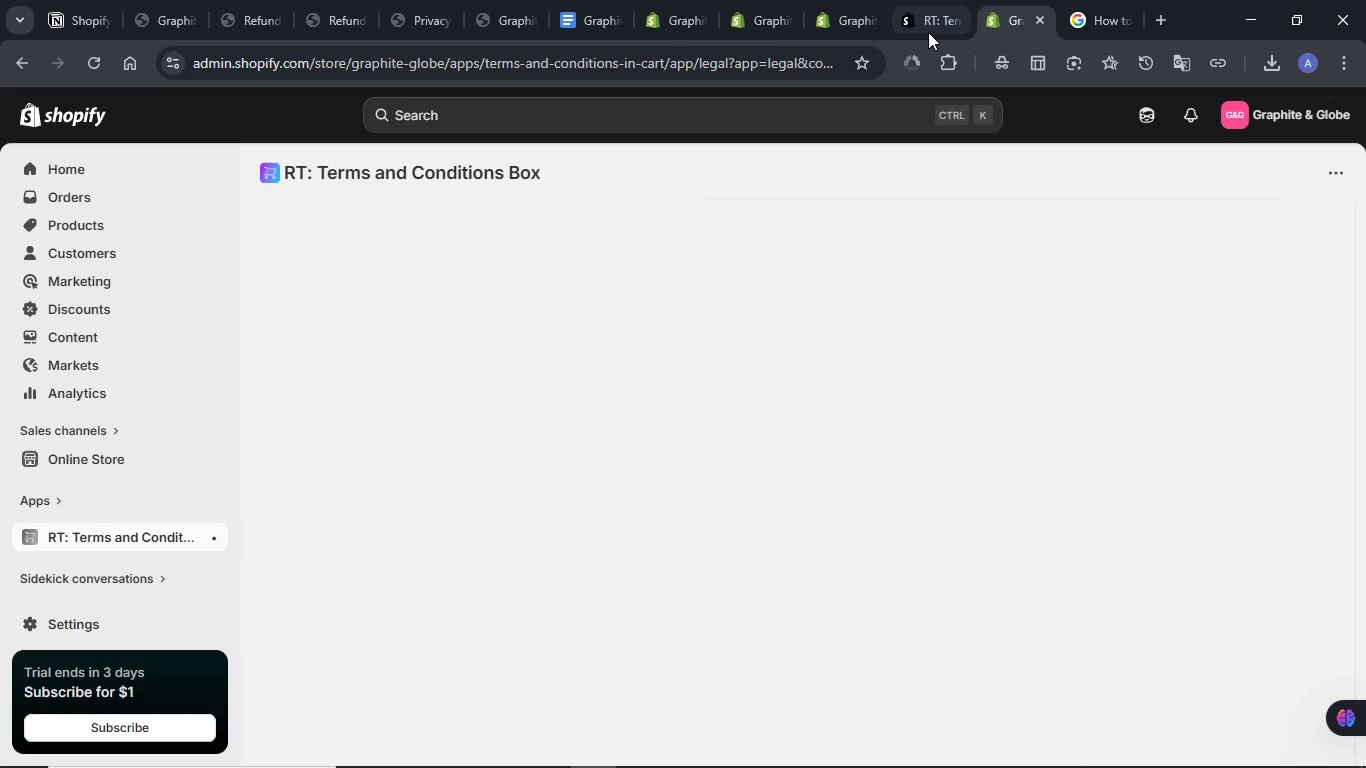 
left_click([929, 23])
 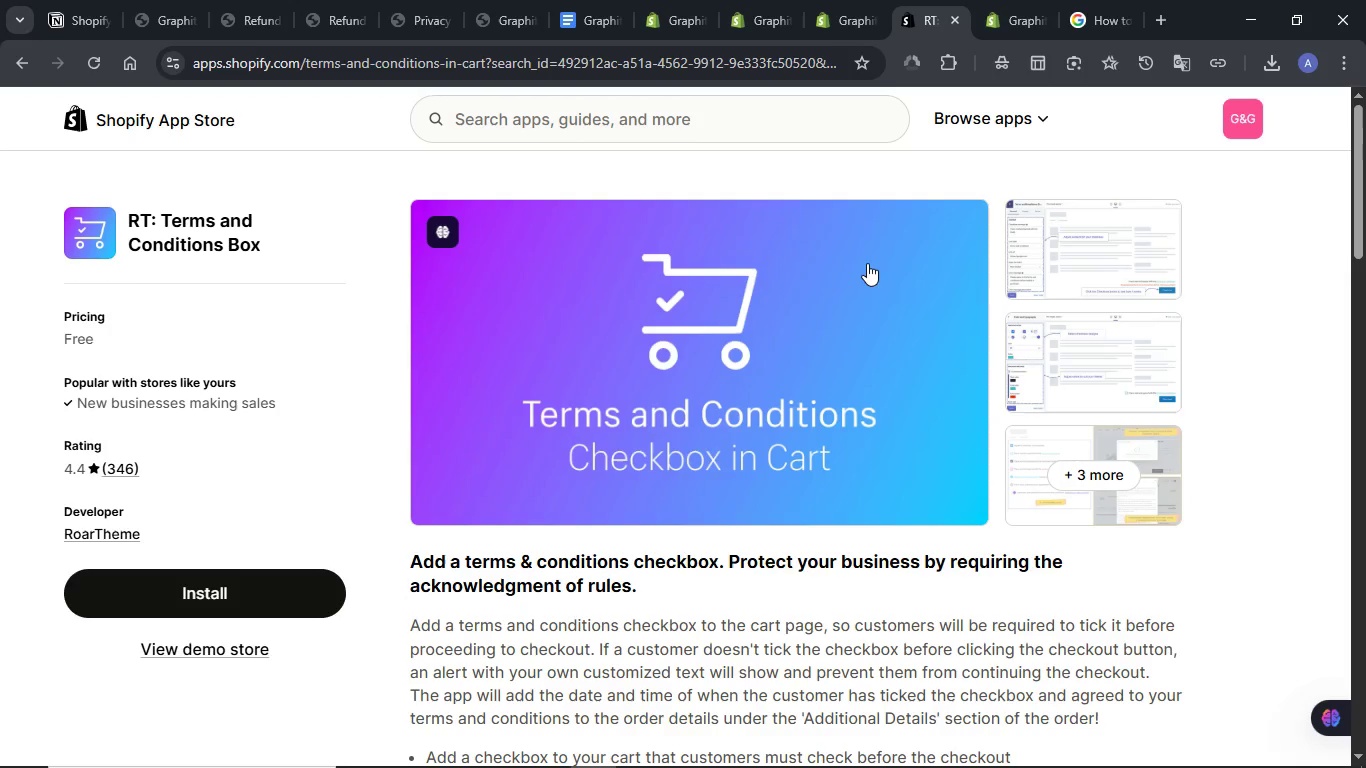 
scroll: coordinate [867, 263], scroll_direction: down, amount: 11.0
 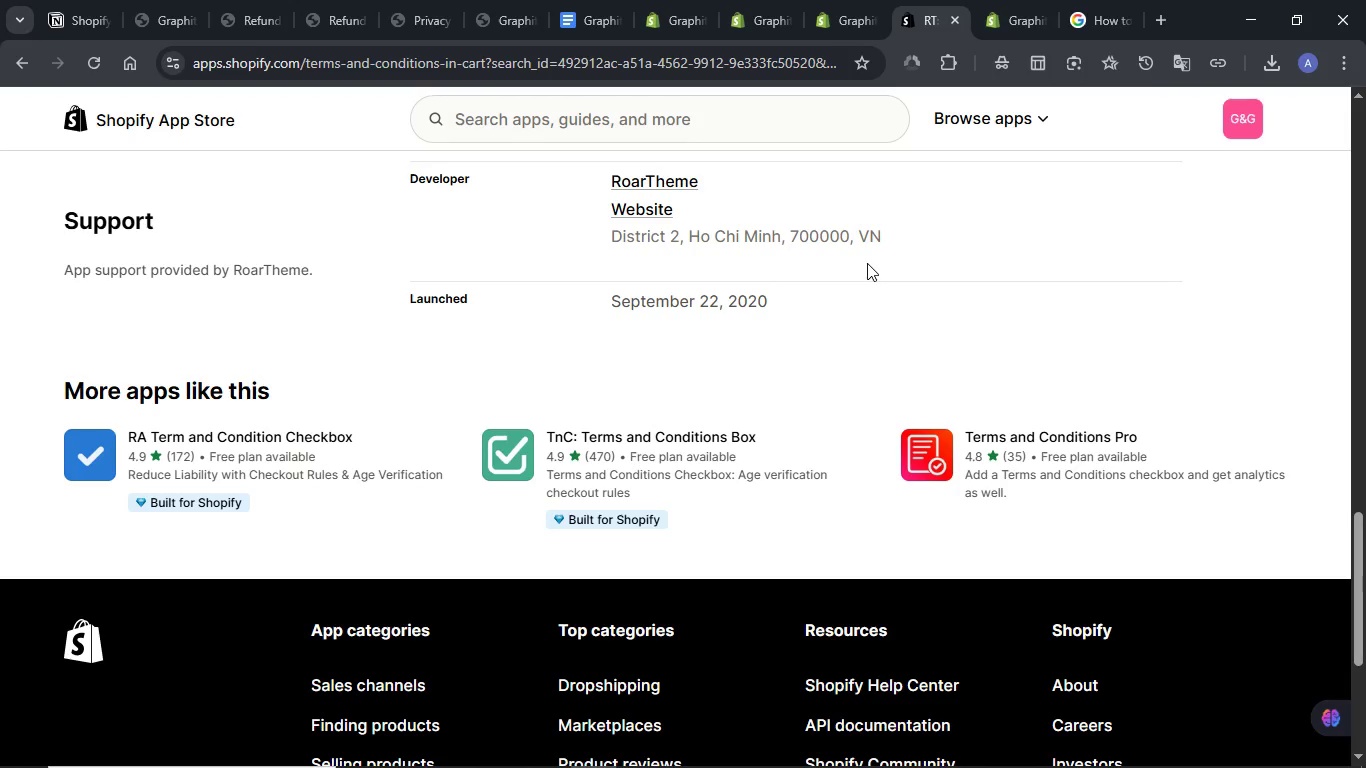 
scroll: coordinate [867, 263], scroll_direction: up, amount: 3.0
 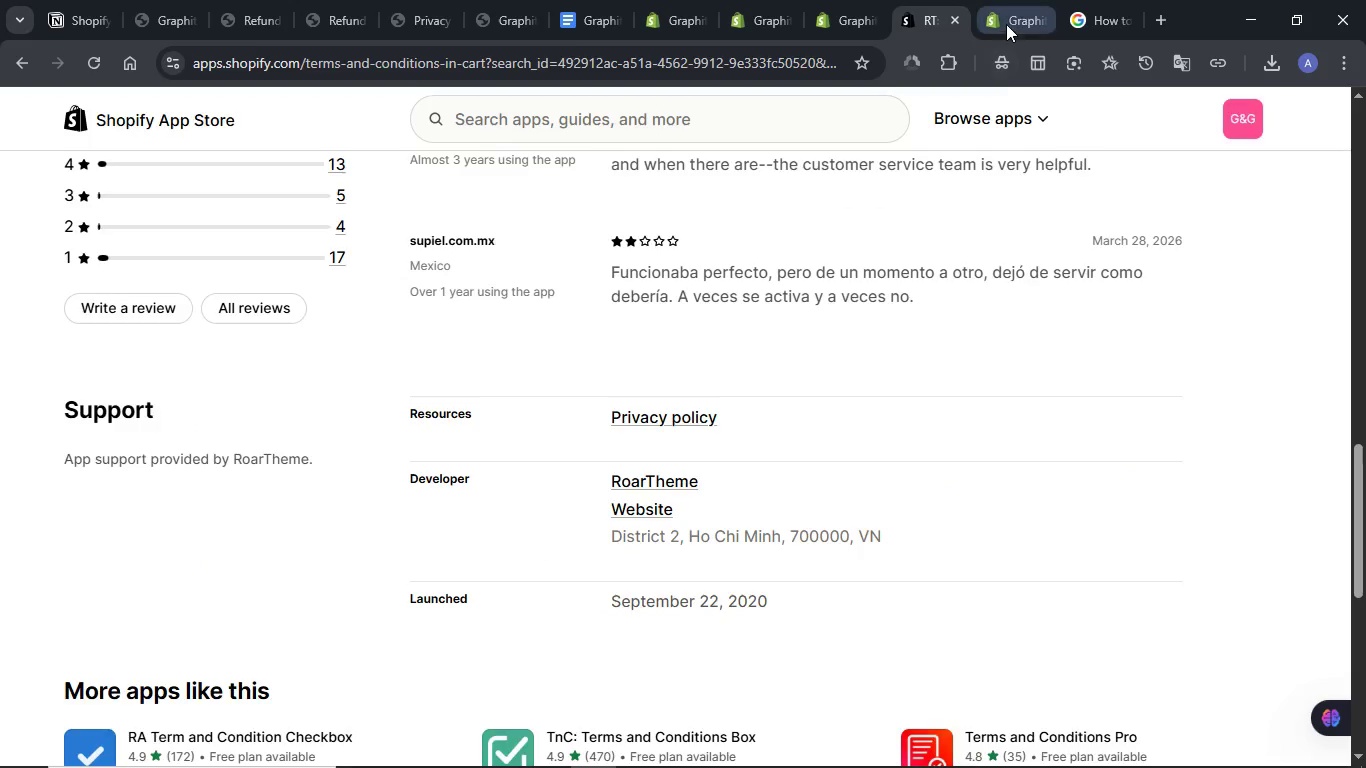 
left_click([1006, 21])
 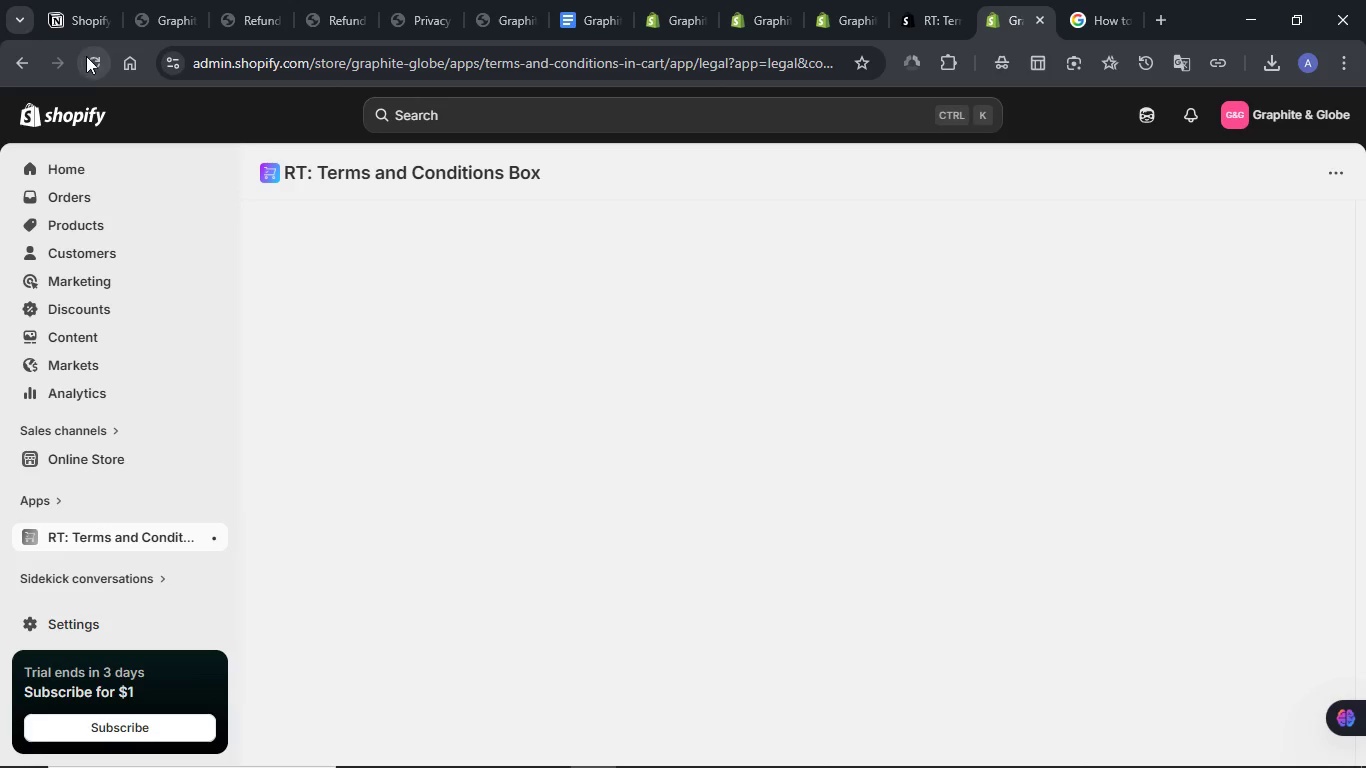 
left_click([90, 57])
 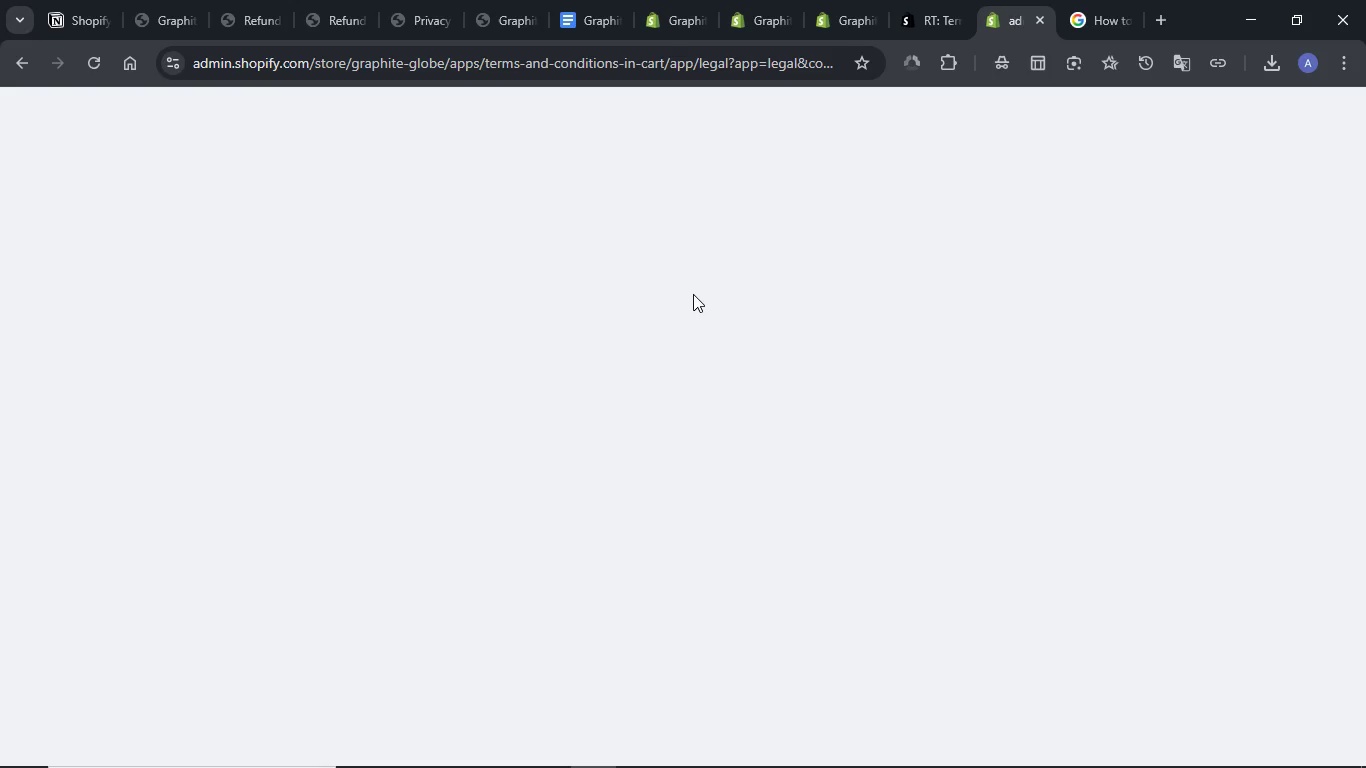 
wait(8.11)
 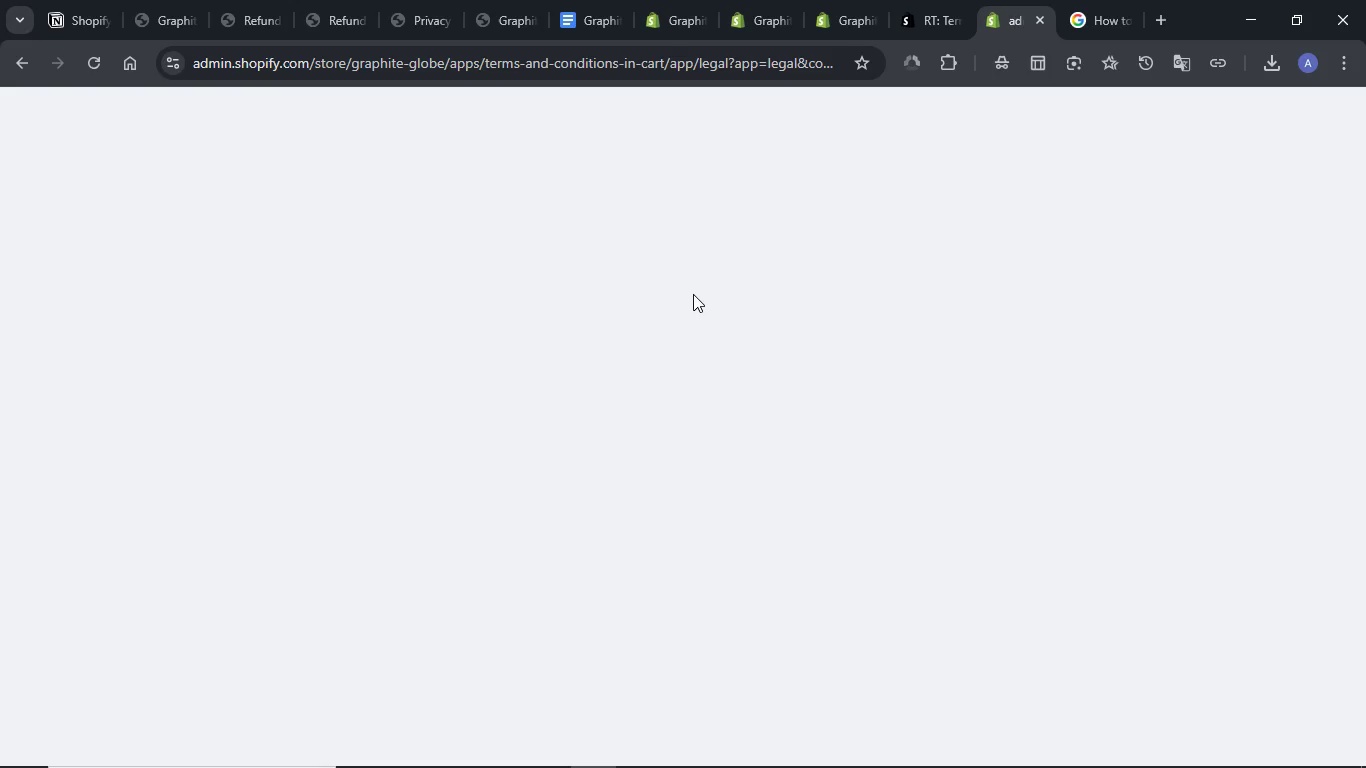 
left_click([269, 0])
 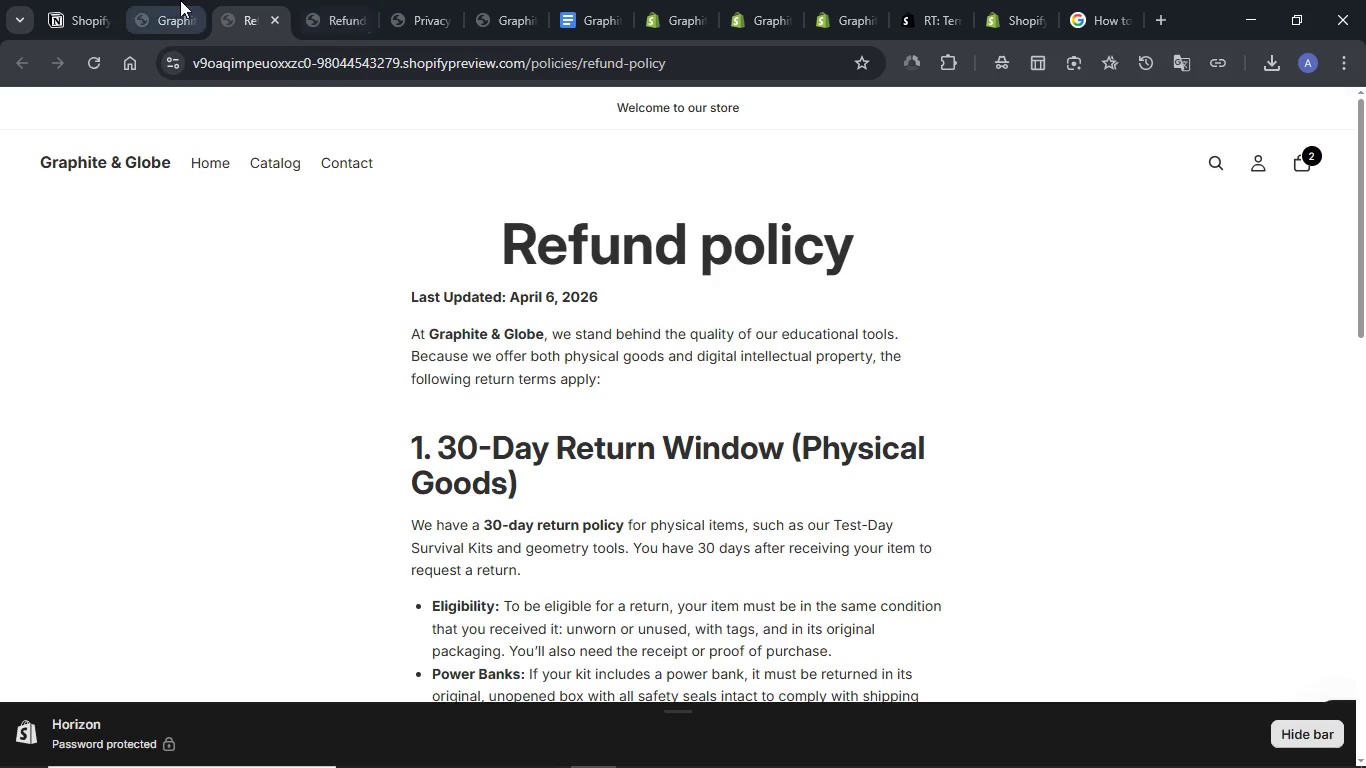 
left_click([171, 0])
 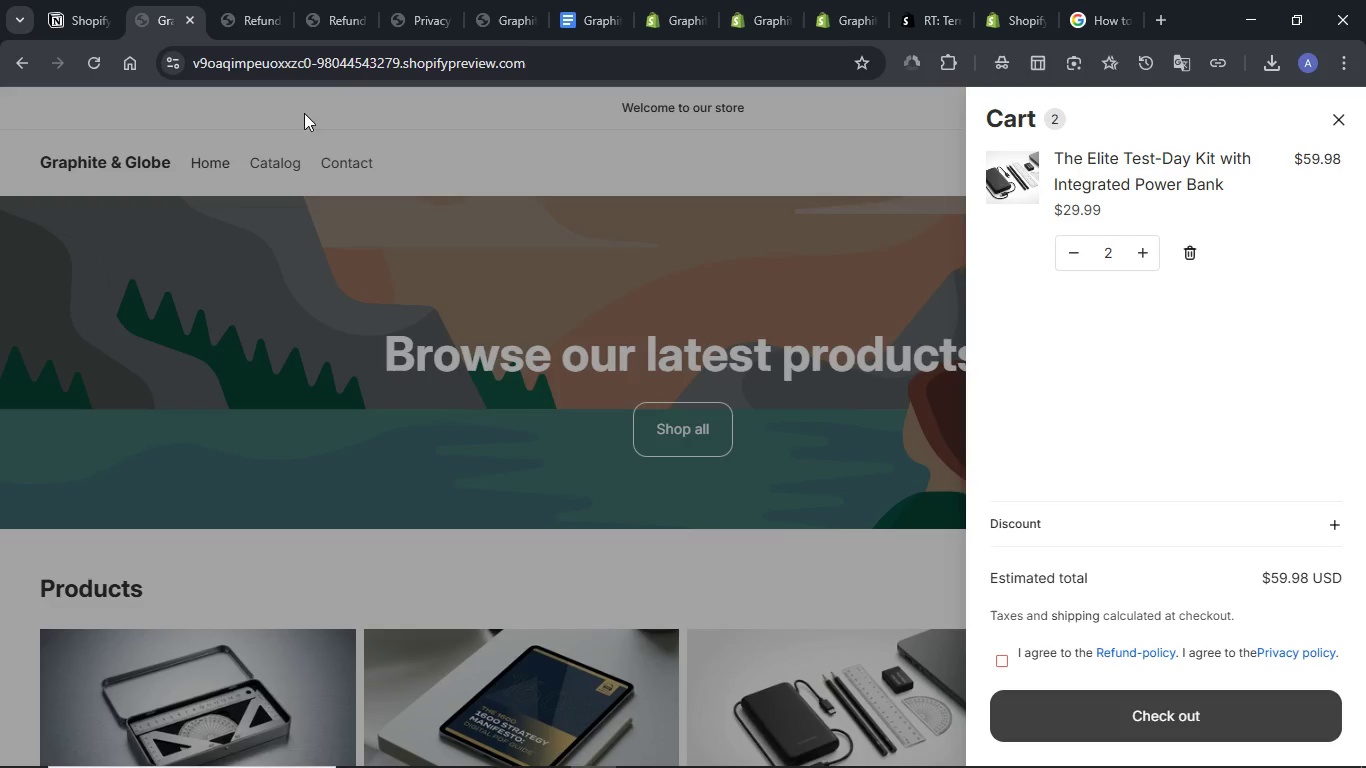 
left_click([1333, 116])
 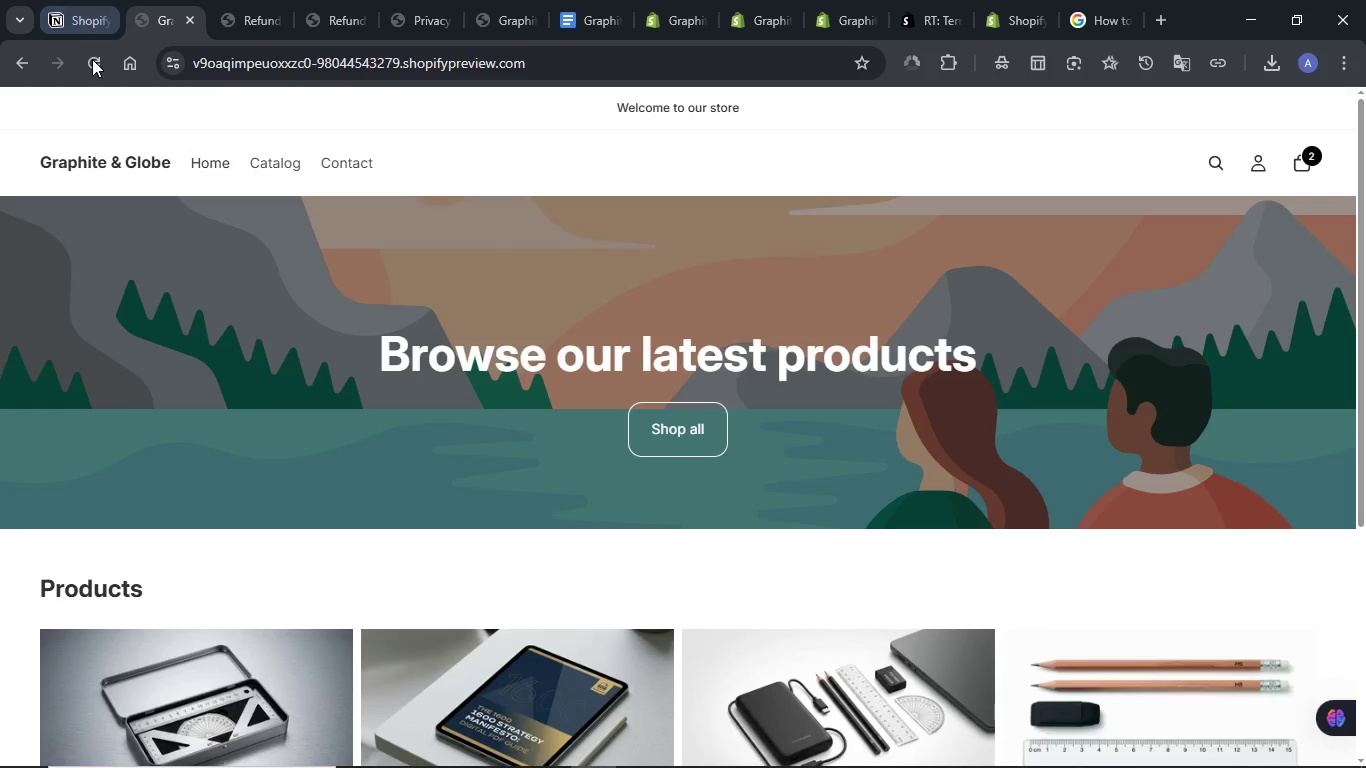 
left_click([92, 59])
 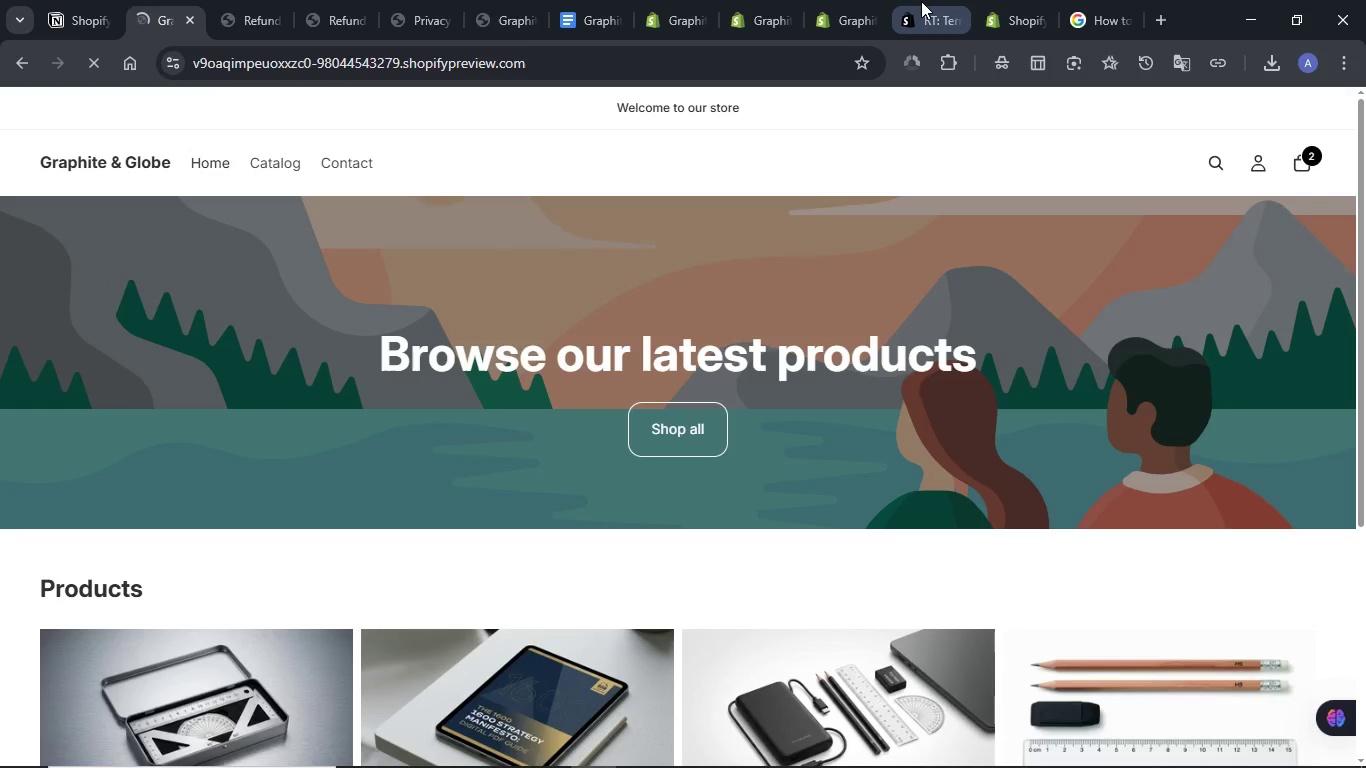 
left_click([921, 1])
 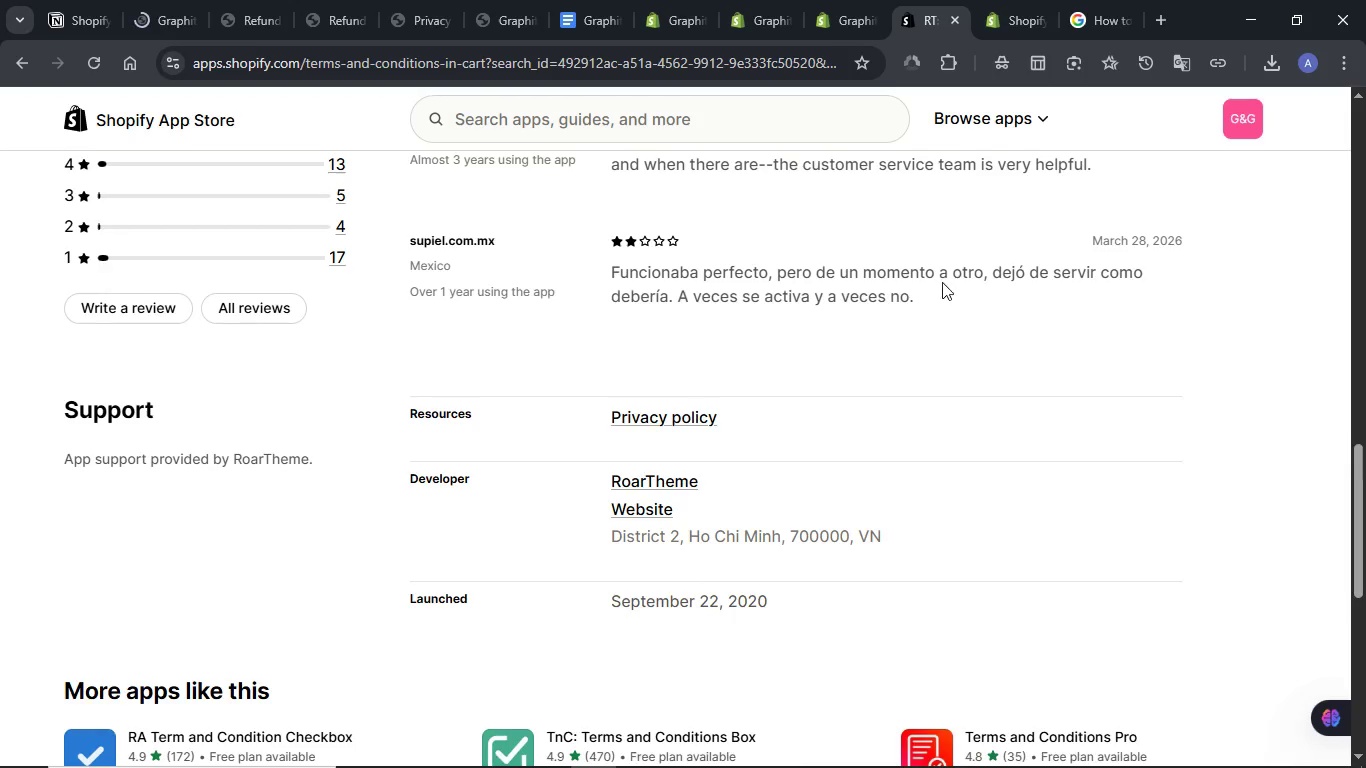 
scroll: coordinate [933, 269], scroll_direction: up, amount: 22.0
 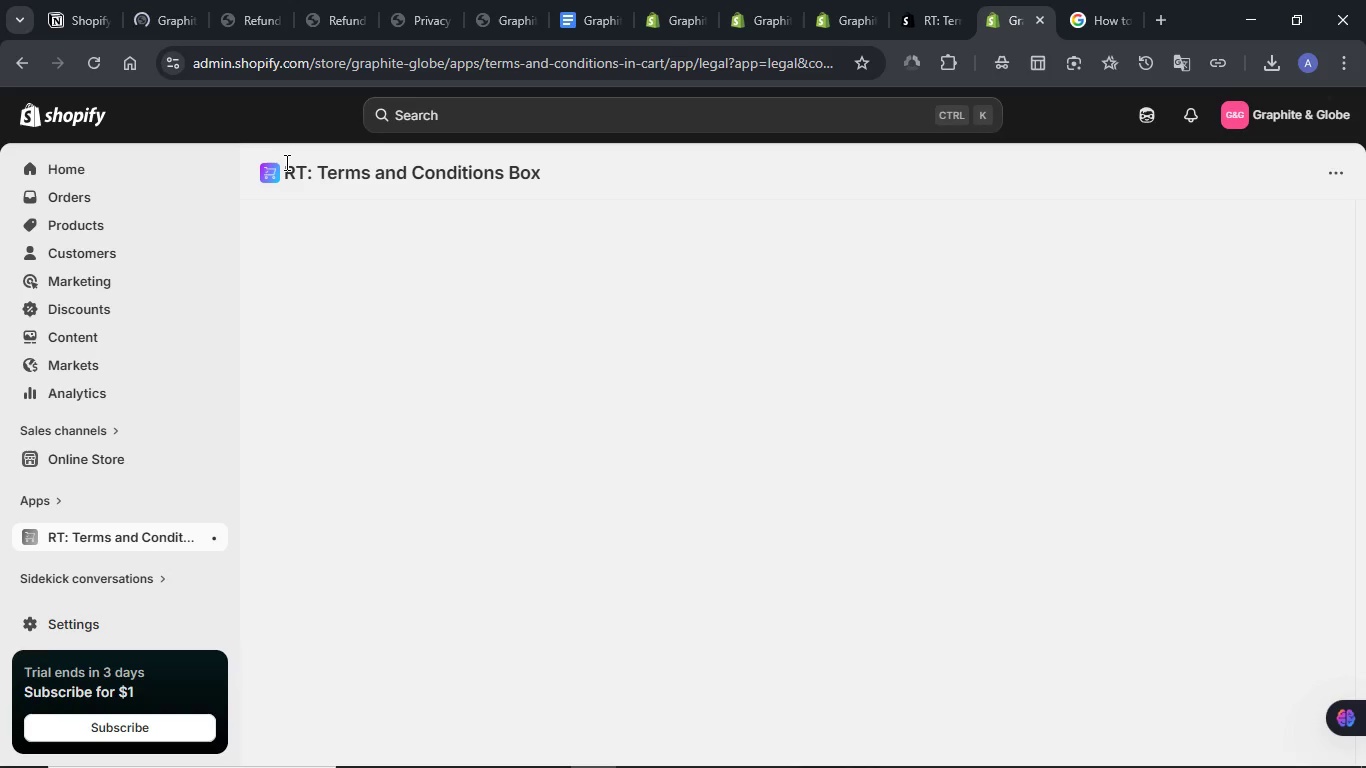 
wait(11.08)
 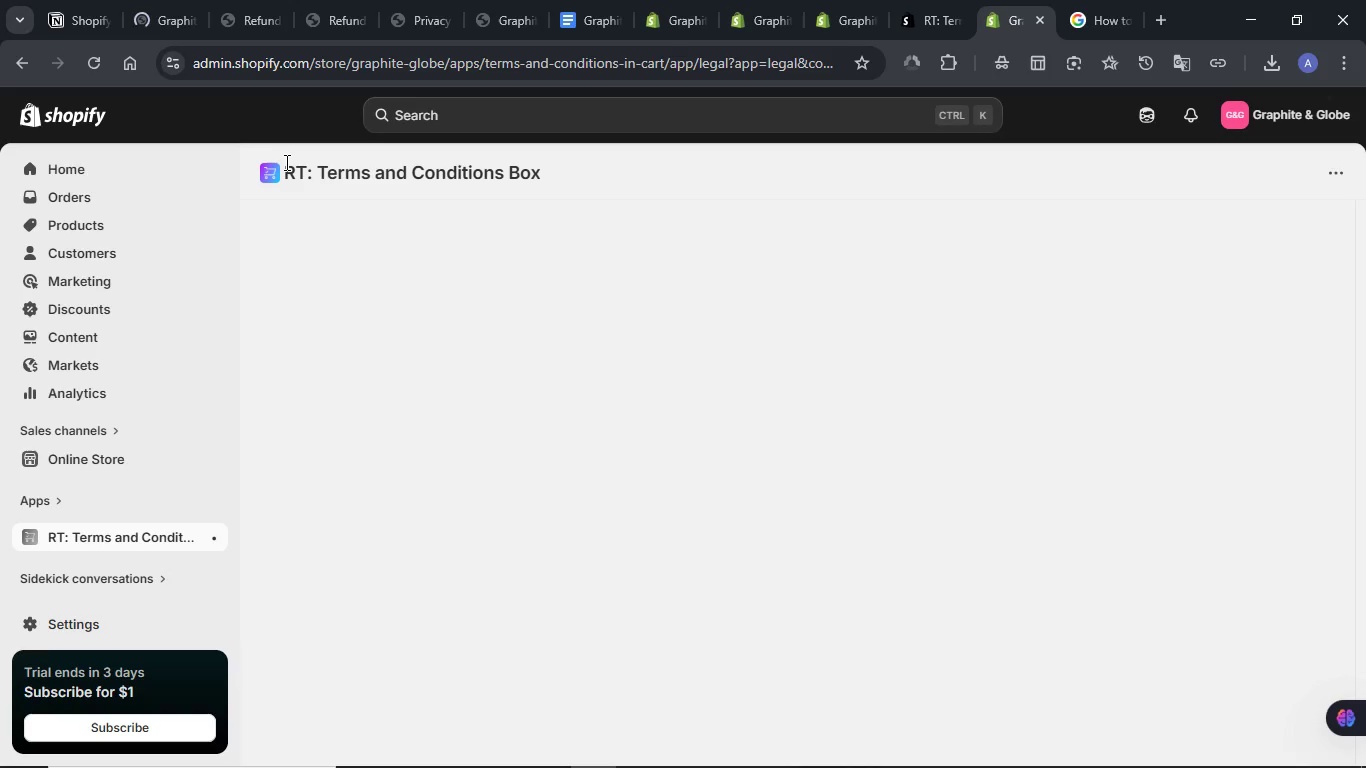 
left_click([866, 2])
 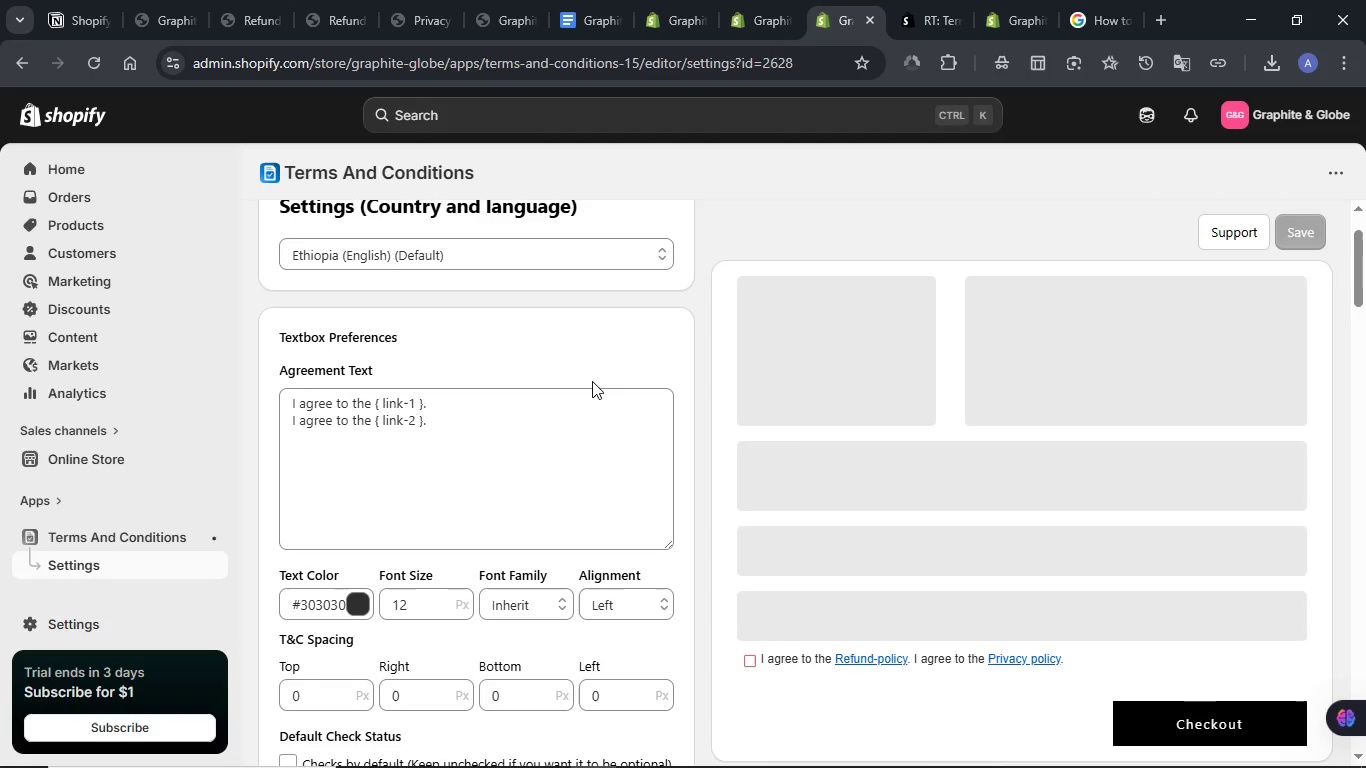 
scroll: coordinate [592, 374], scroll_direction: down, amount: 2.0
 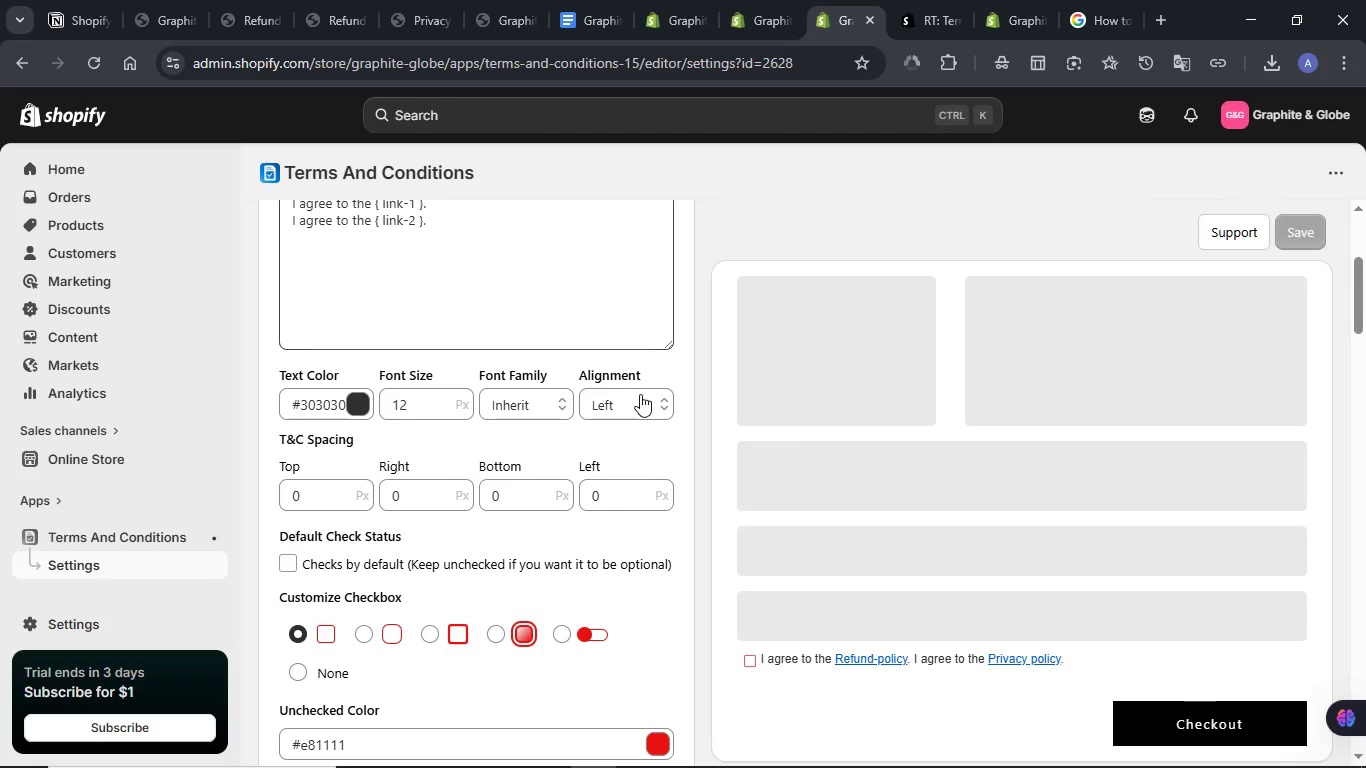 
left_click([640, 394])
 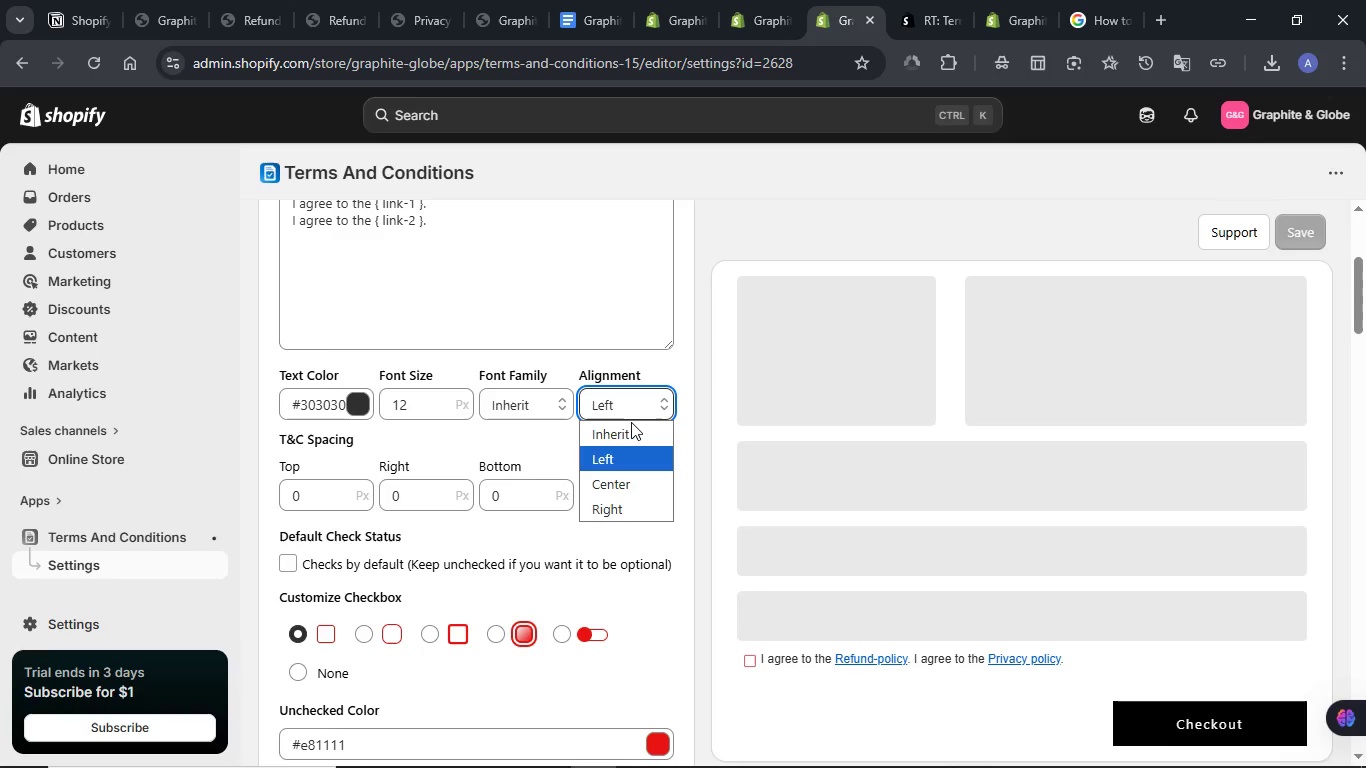 
left_click([630, 426])
 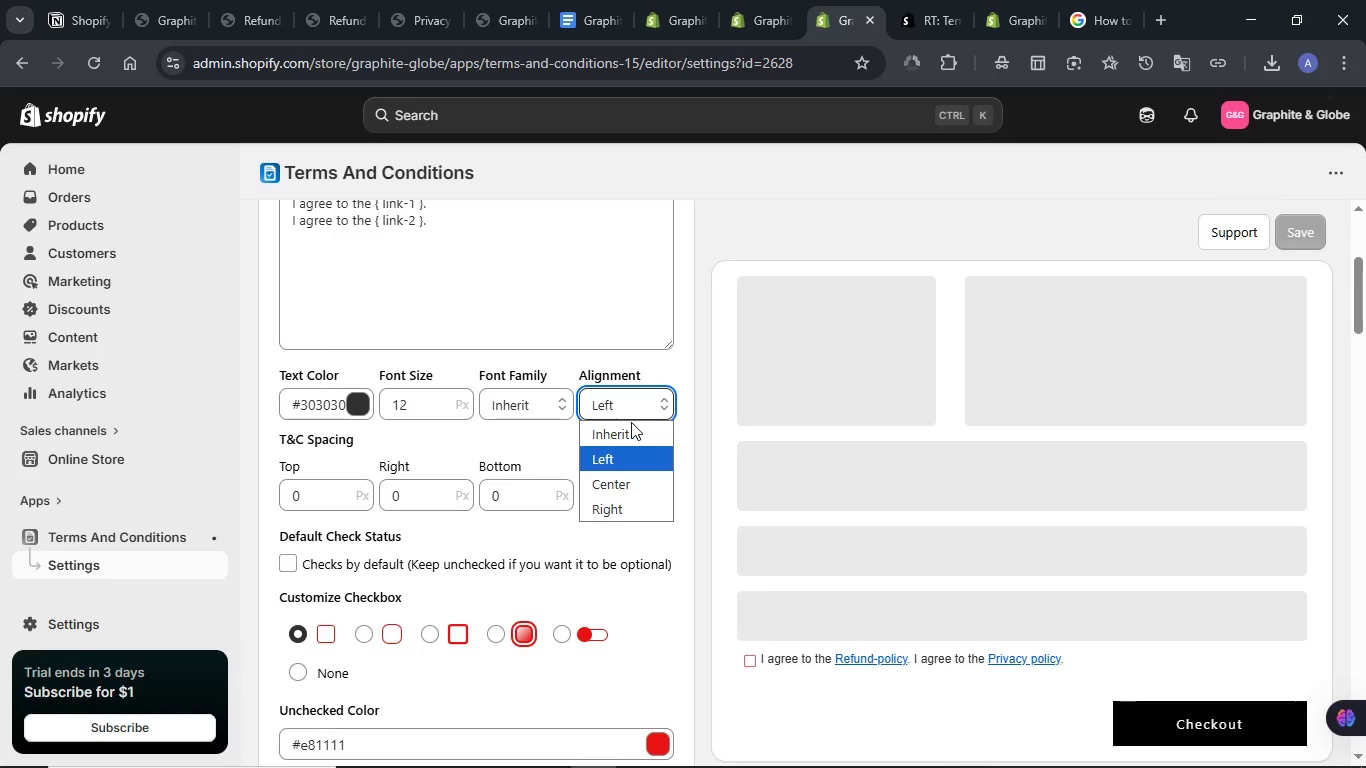 
left_click([616, 440])
 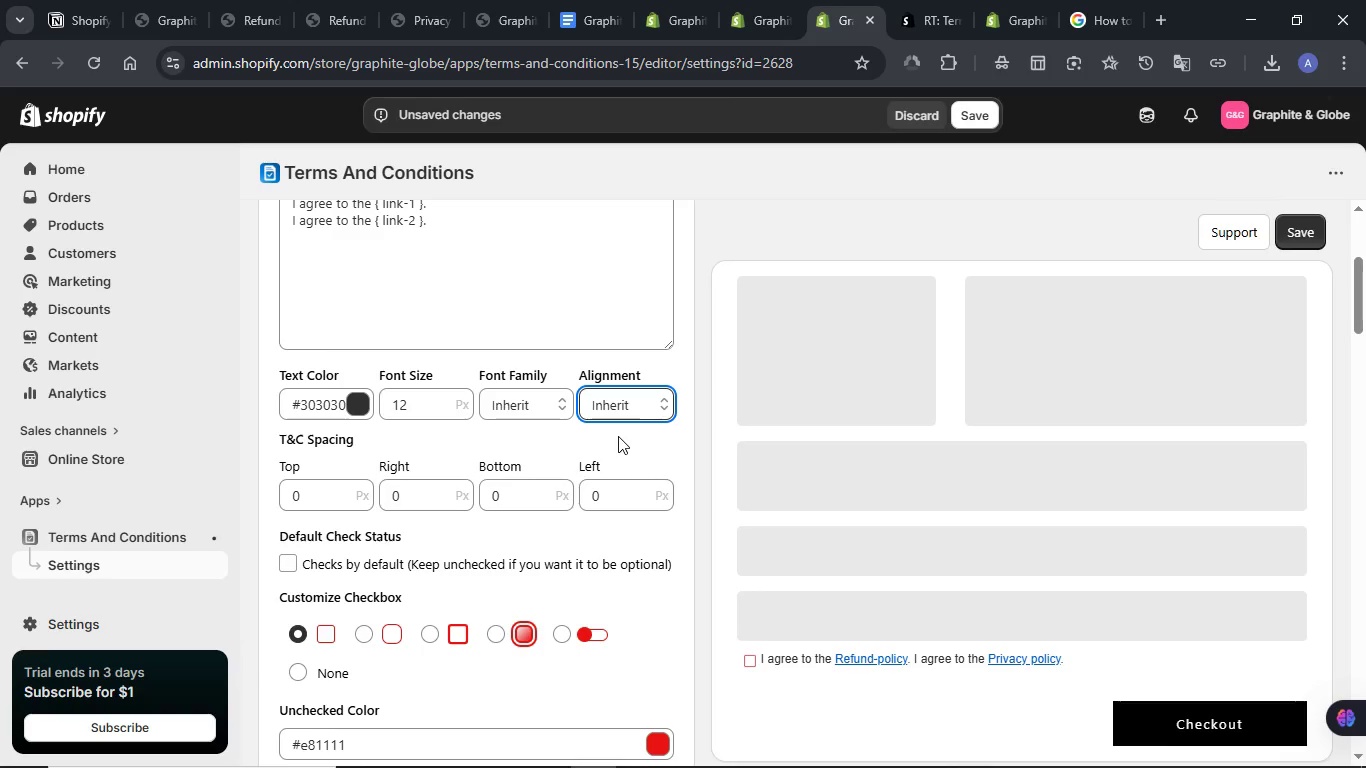 
wait(7.55)
 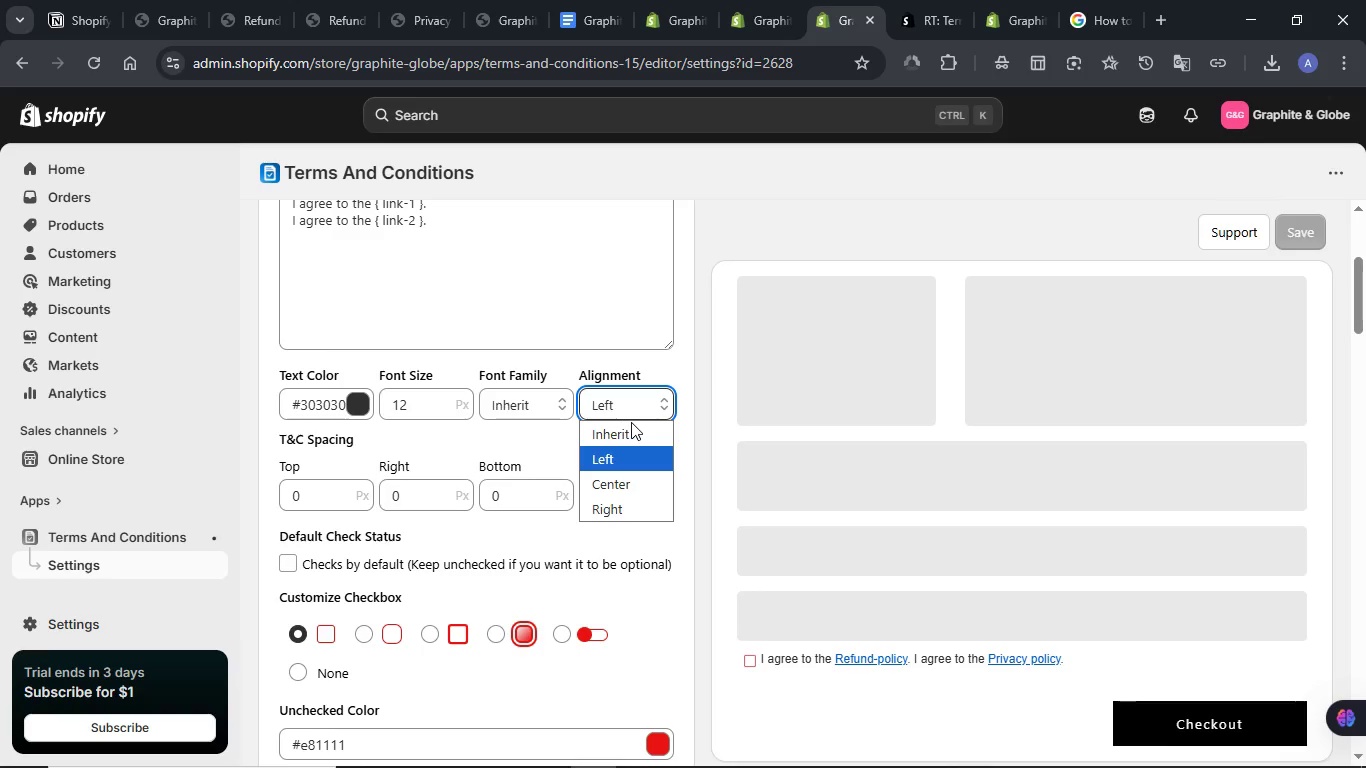 
left_click([969, 112])
 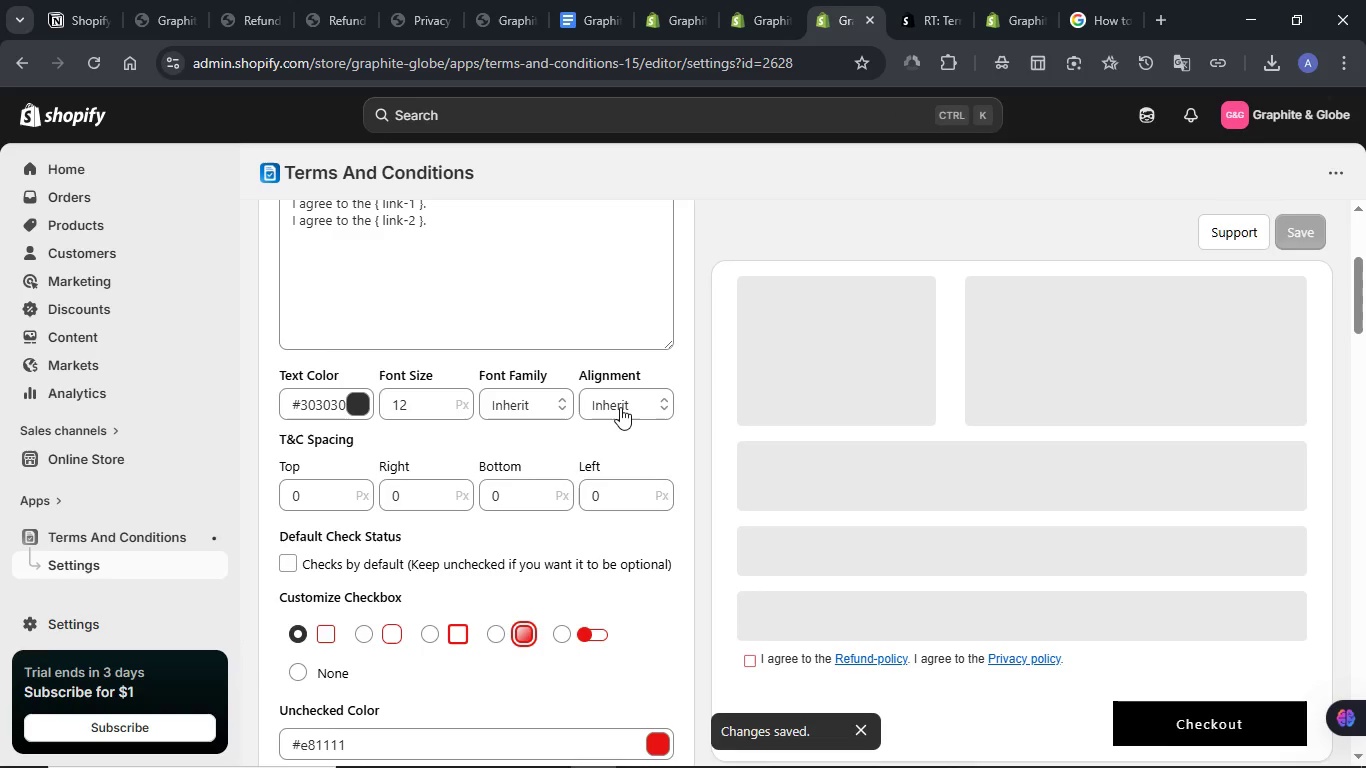 
scroll: coordinate [620, 407], scroll_direction: down, amount: 1.0
 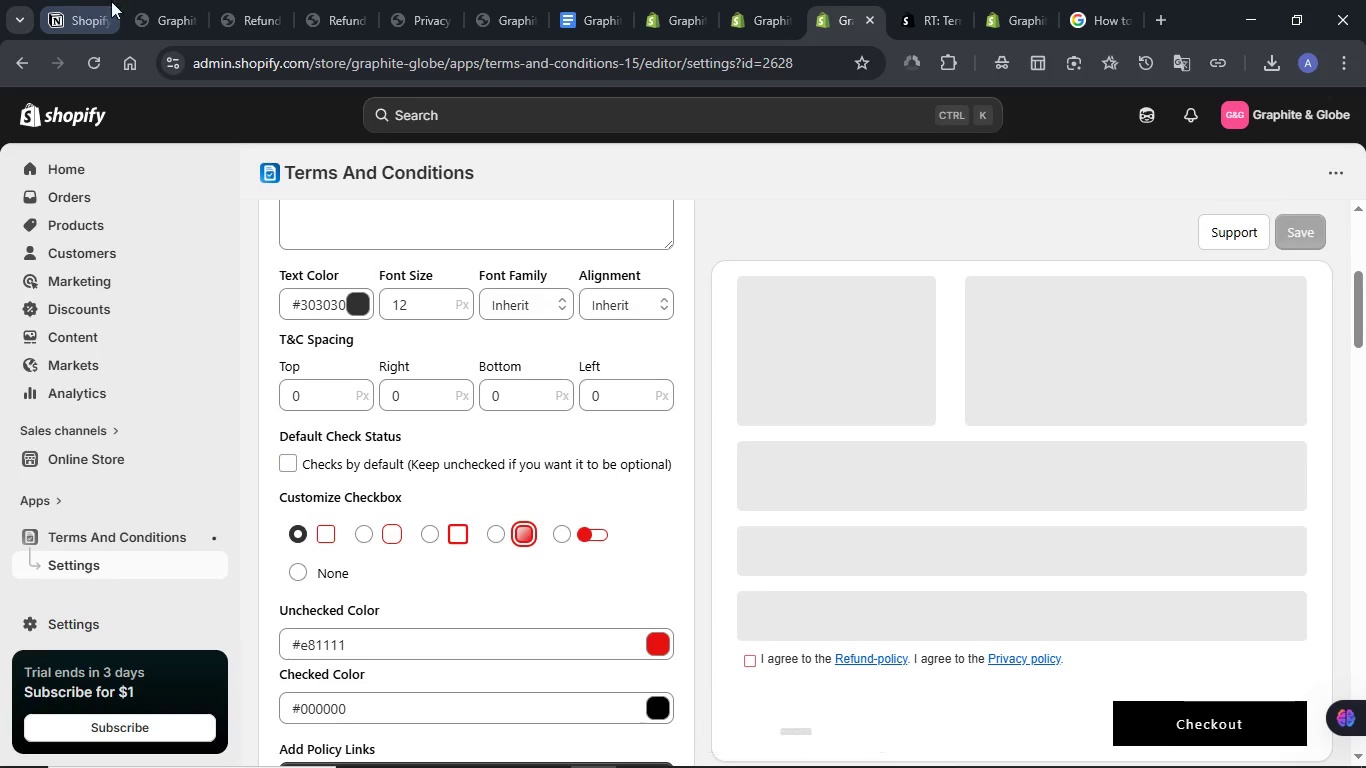 
left_click([173, 2])
 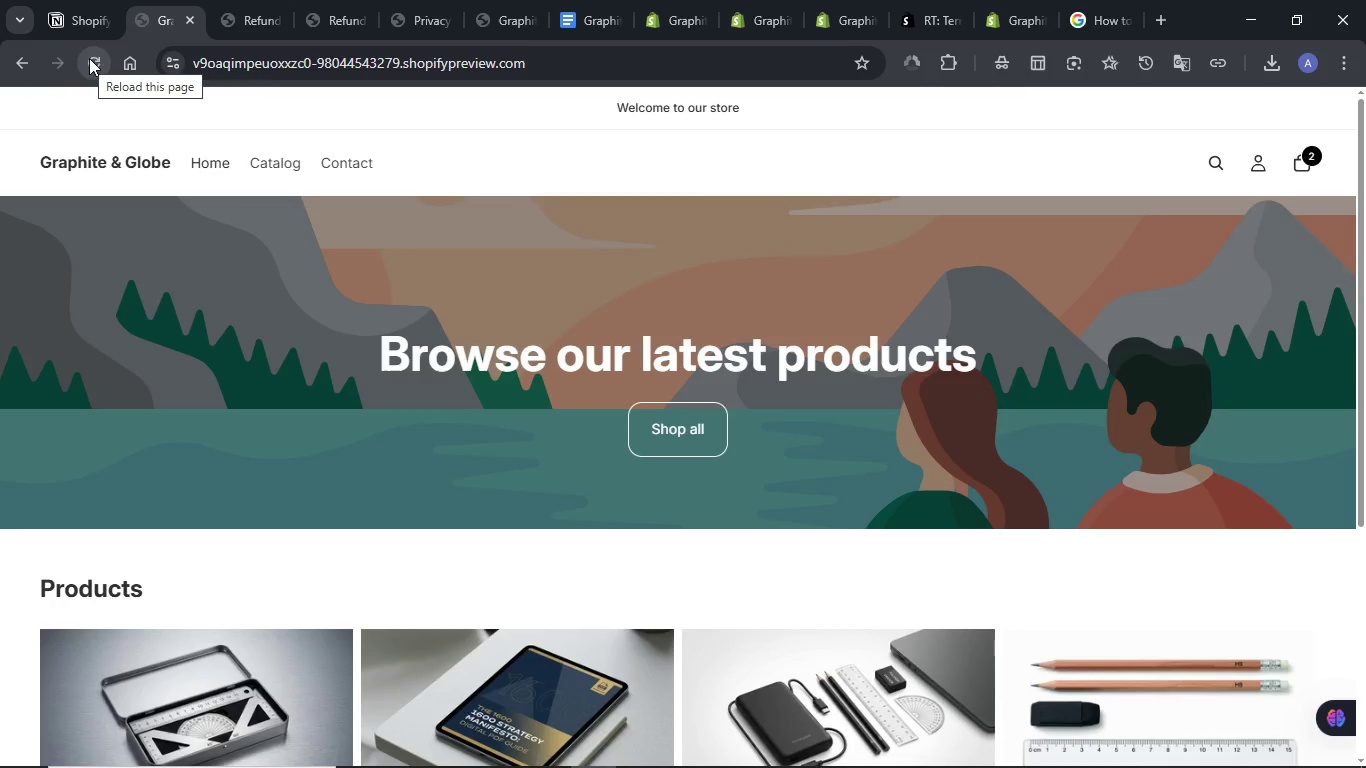 
left_click([89, 58])
 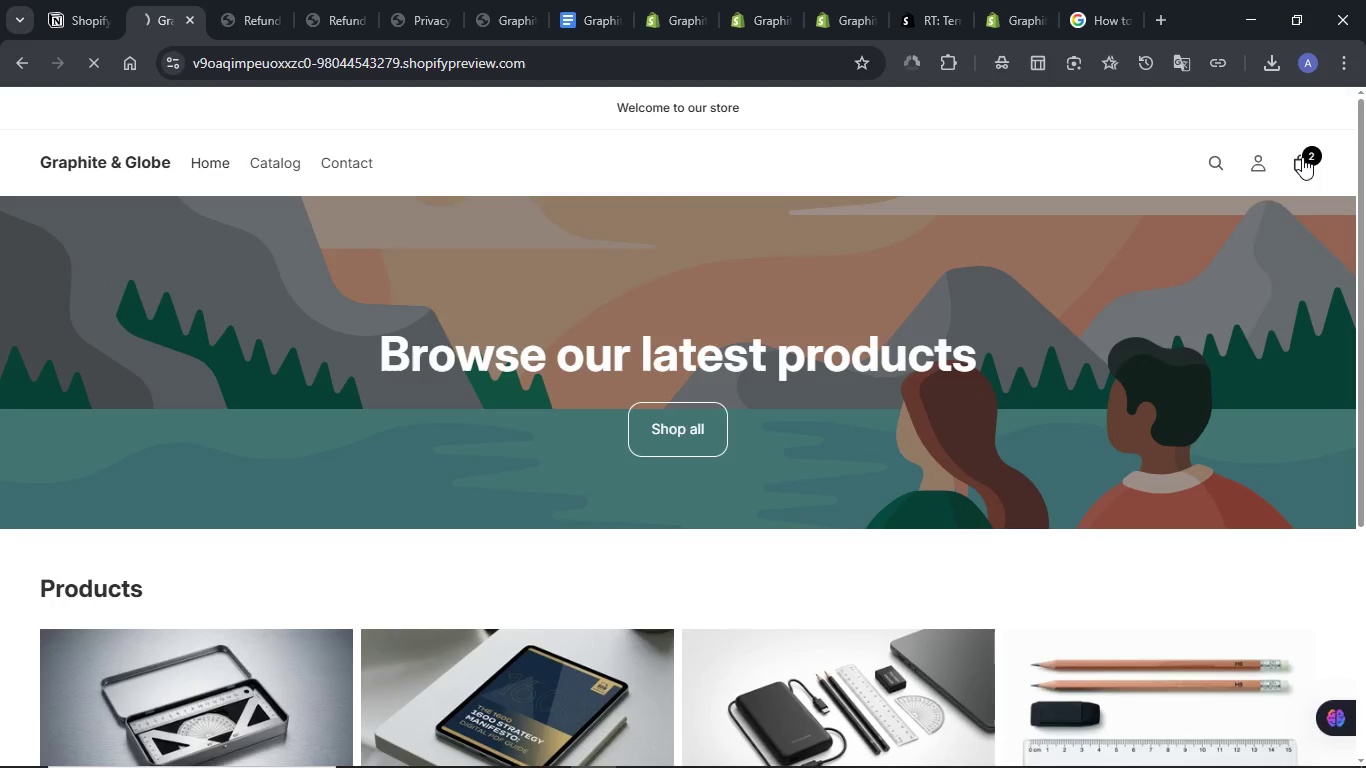 
left_click([1302, 157])
 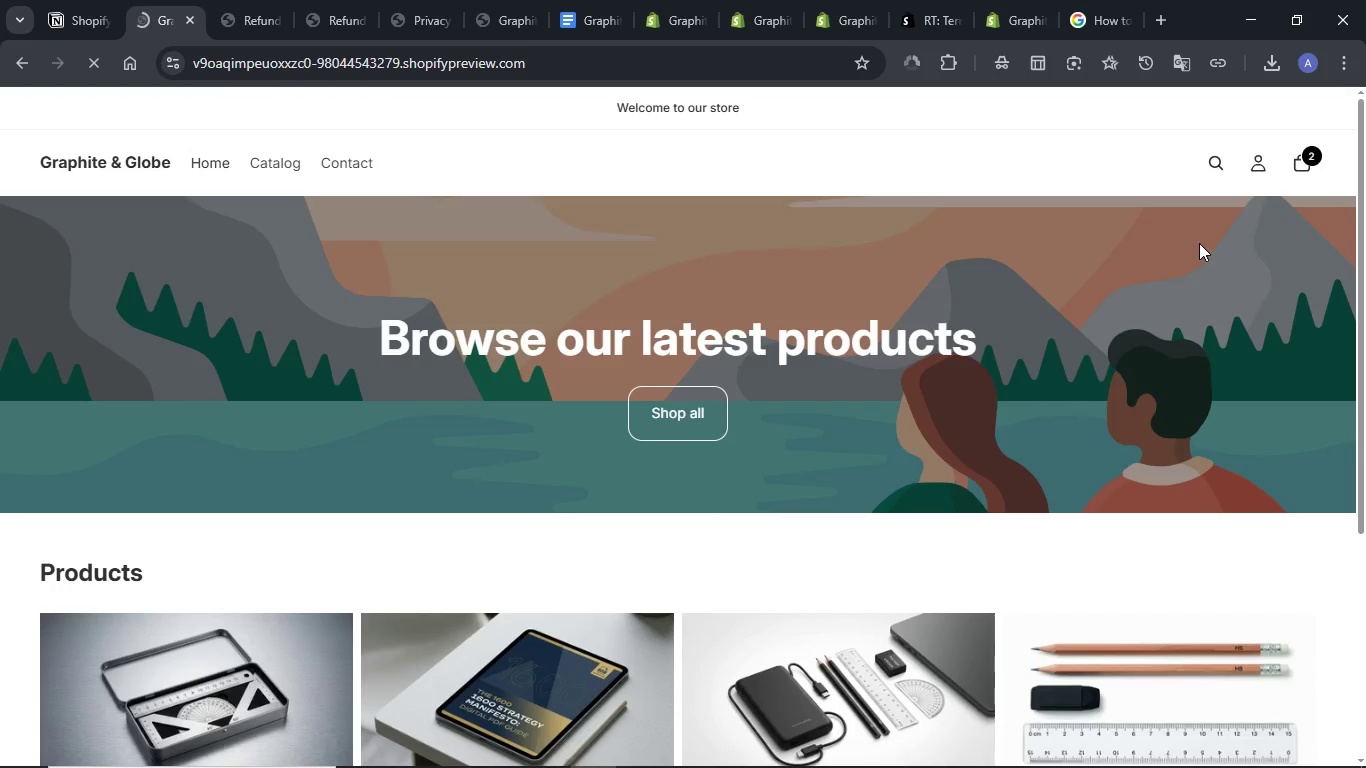 
left_click([1311, 154])
 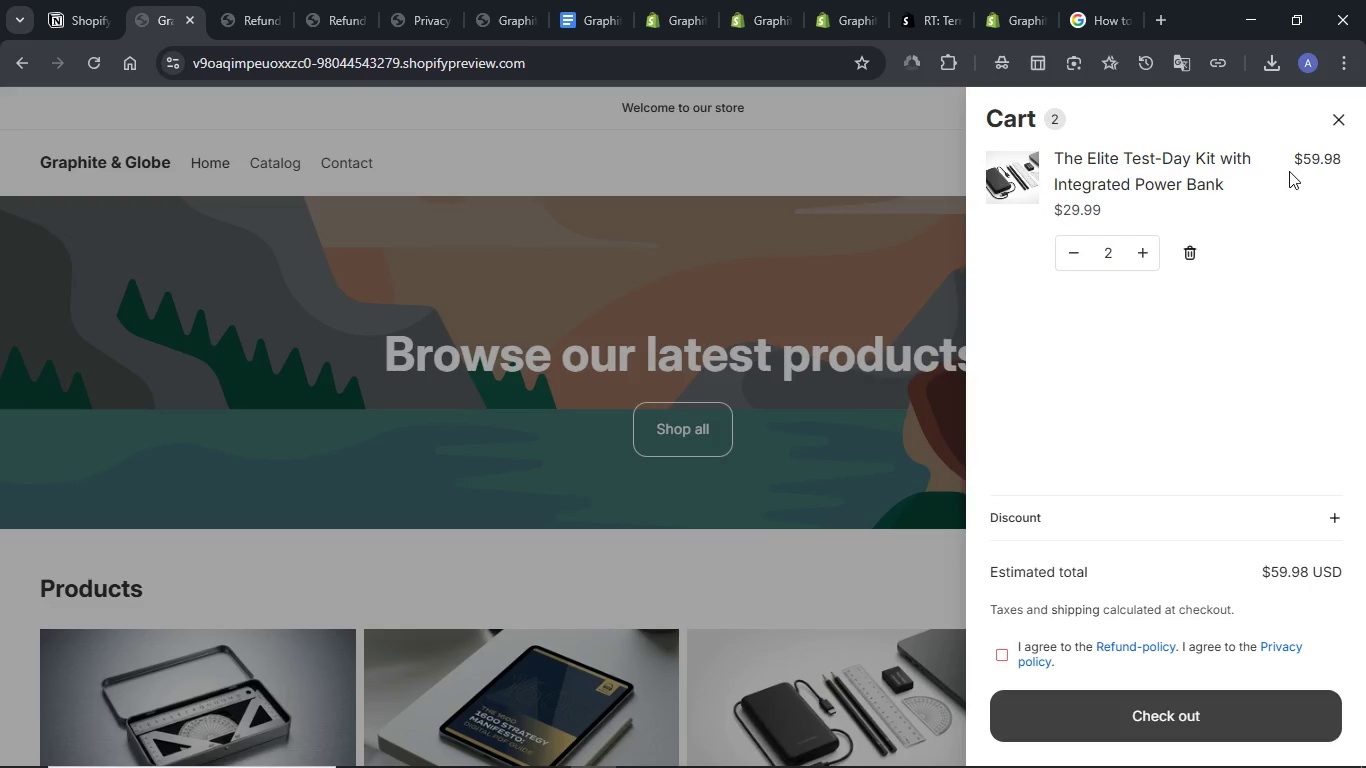 
wait(7.11)
 